 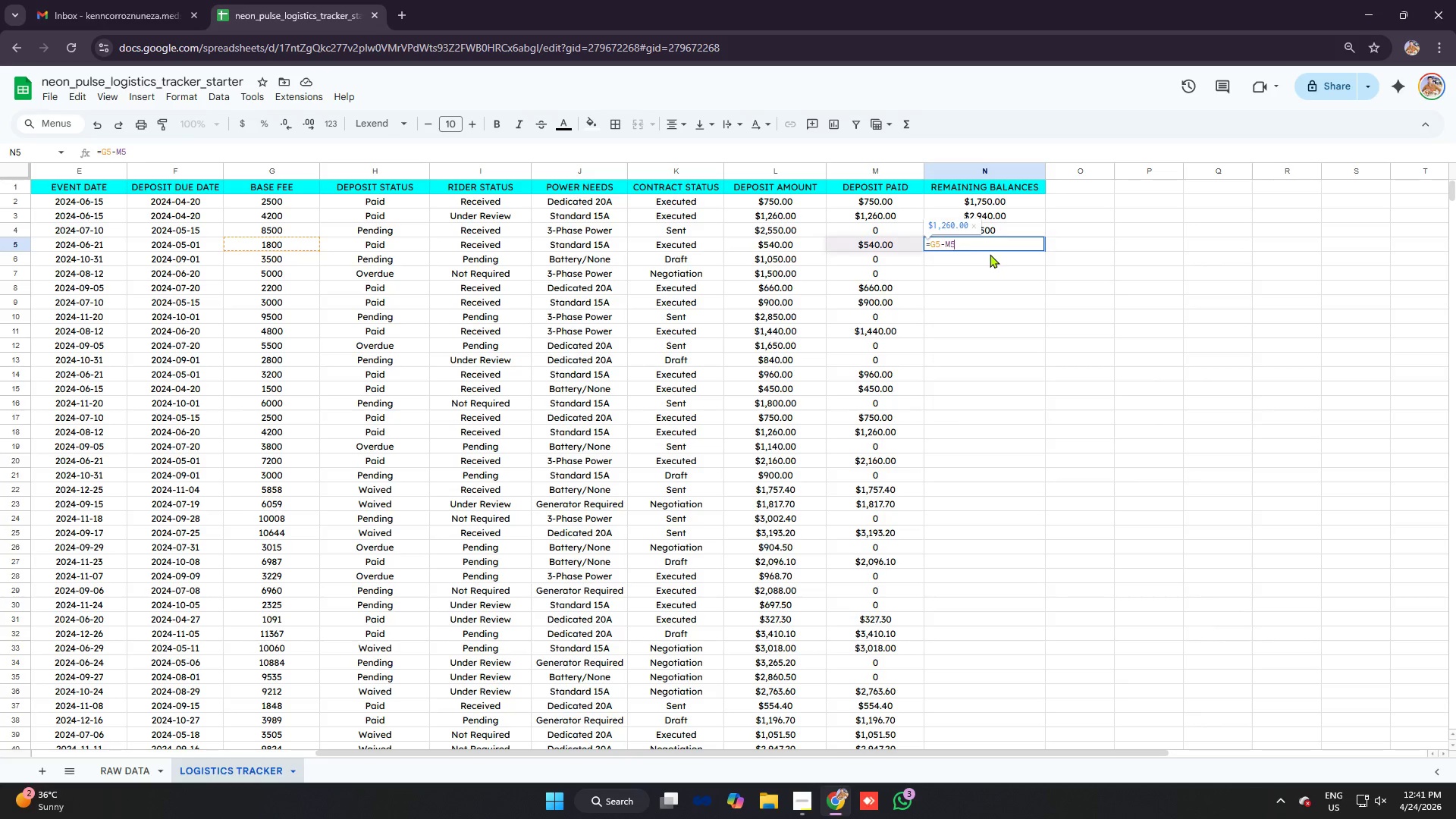 
key(Enter)
 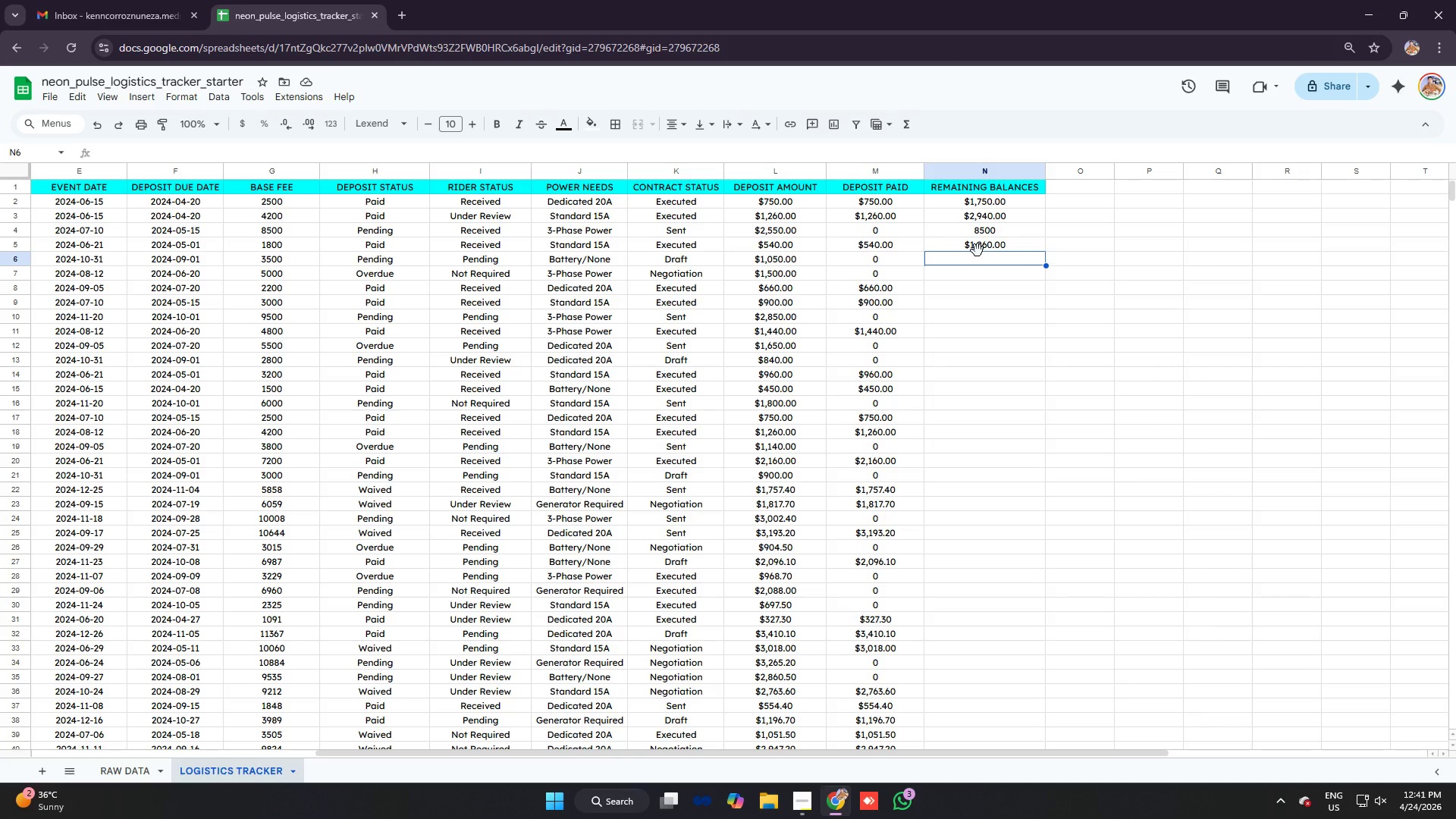 
wait(15.08)
 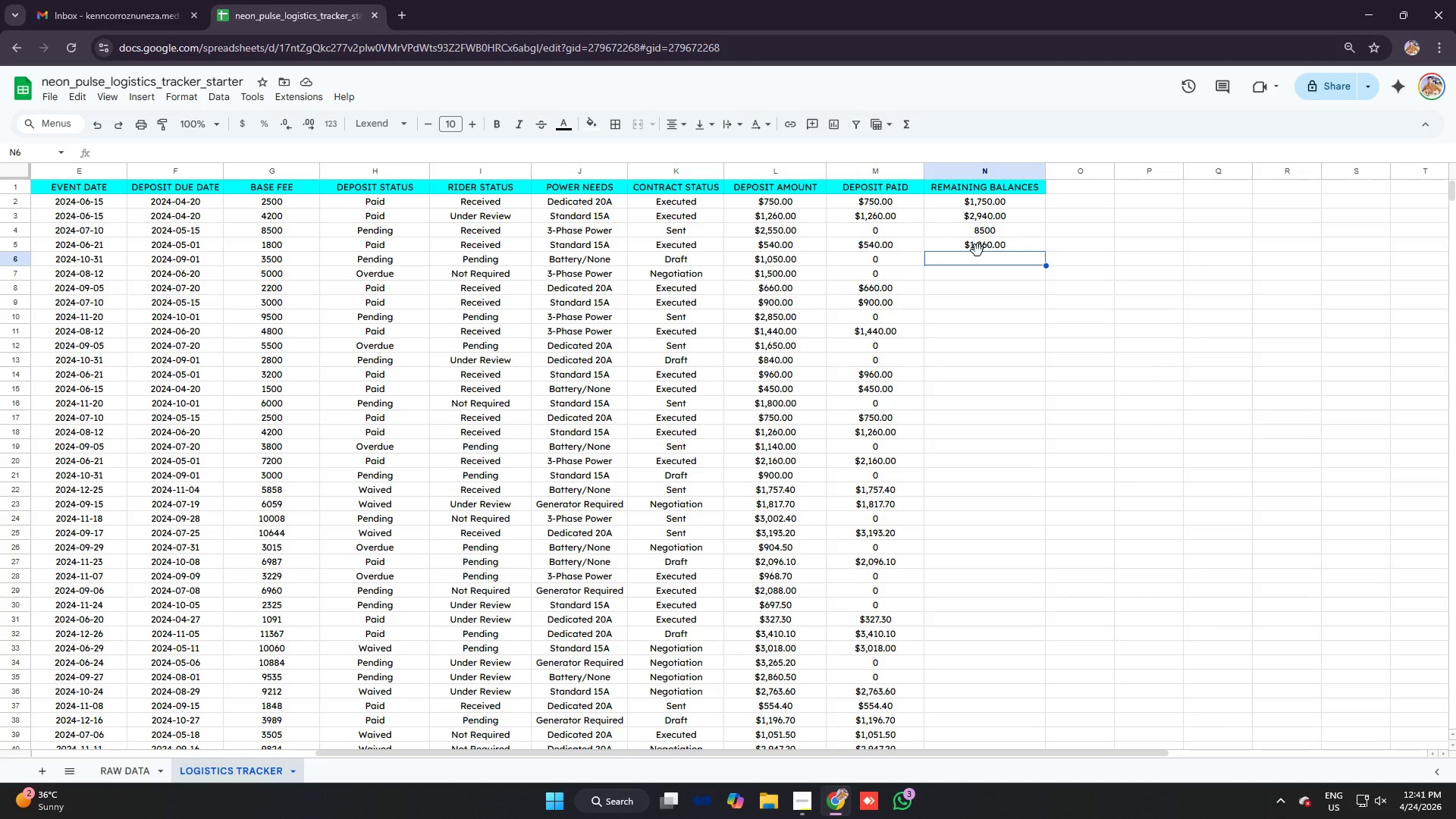 
scroll: coordinate [982, 238], scroll_direction: down, amount: 4.0
 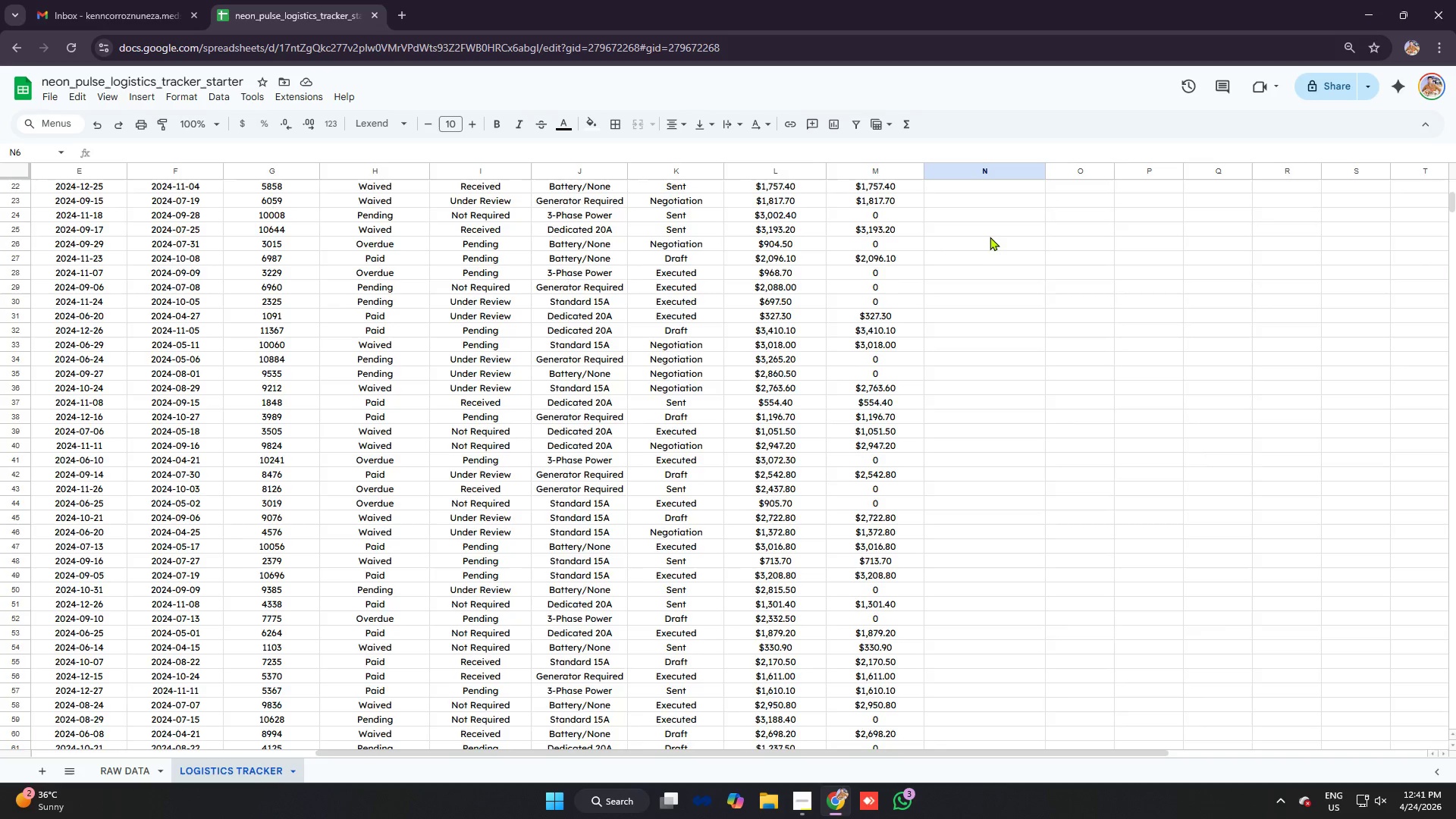 
scroll: coordinate [987, 230], scroll_direction: up, amount: 6.0
 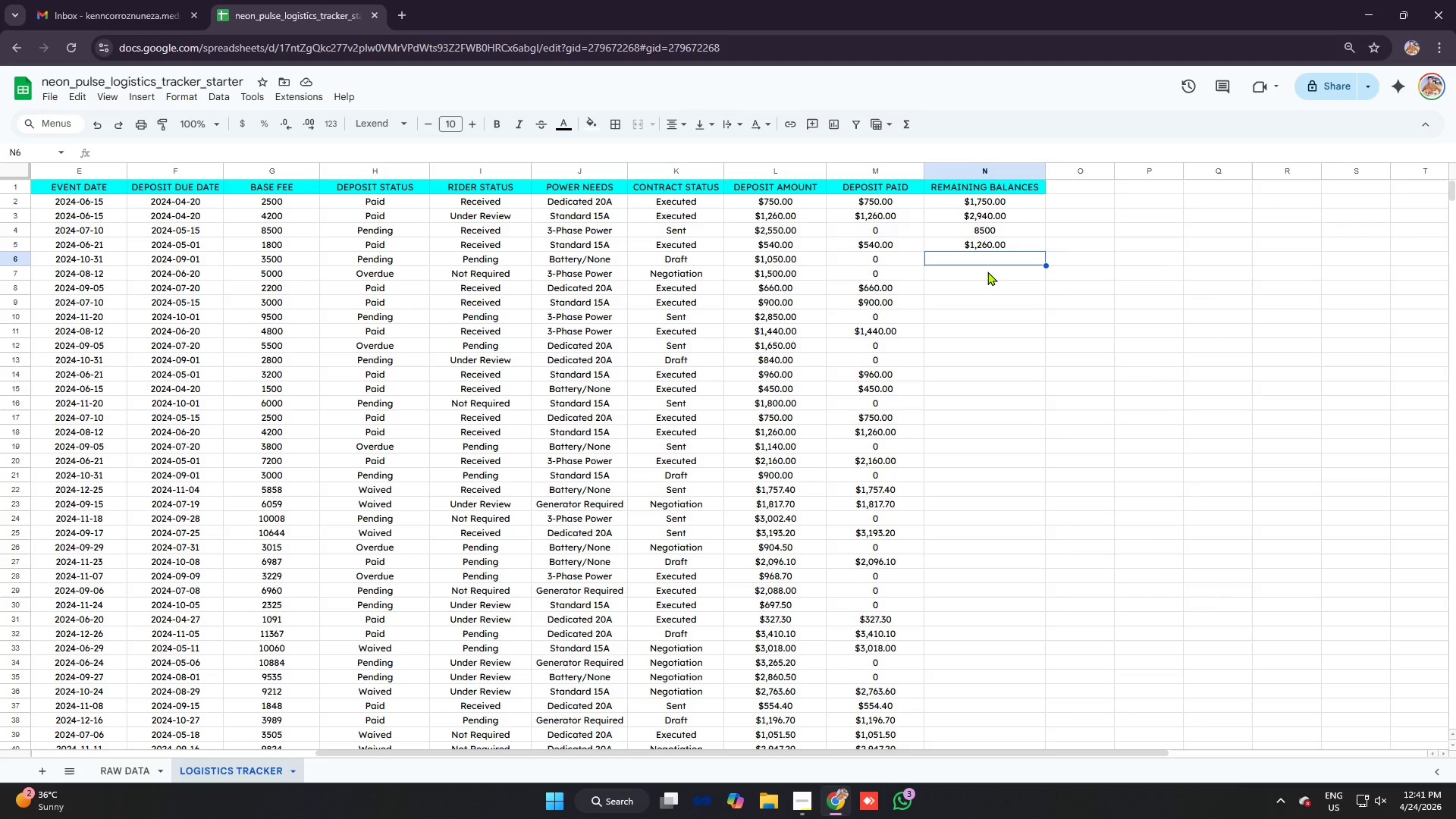 
type(=G2-M)
key(Backspace)
key(Backspace)
key(Backspace)
type(6-M6)
 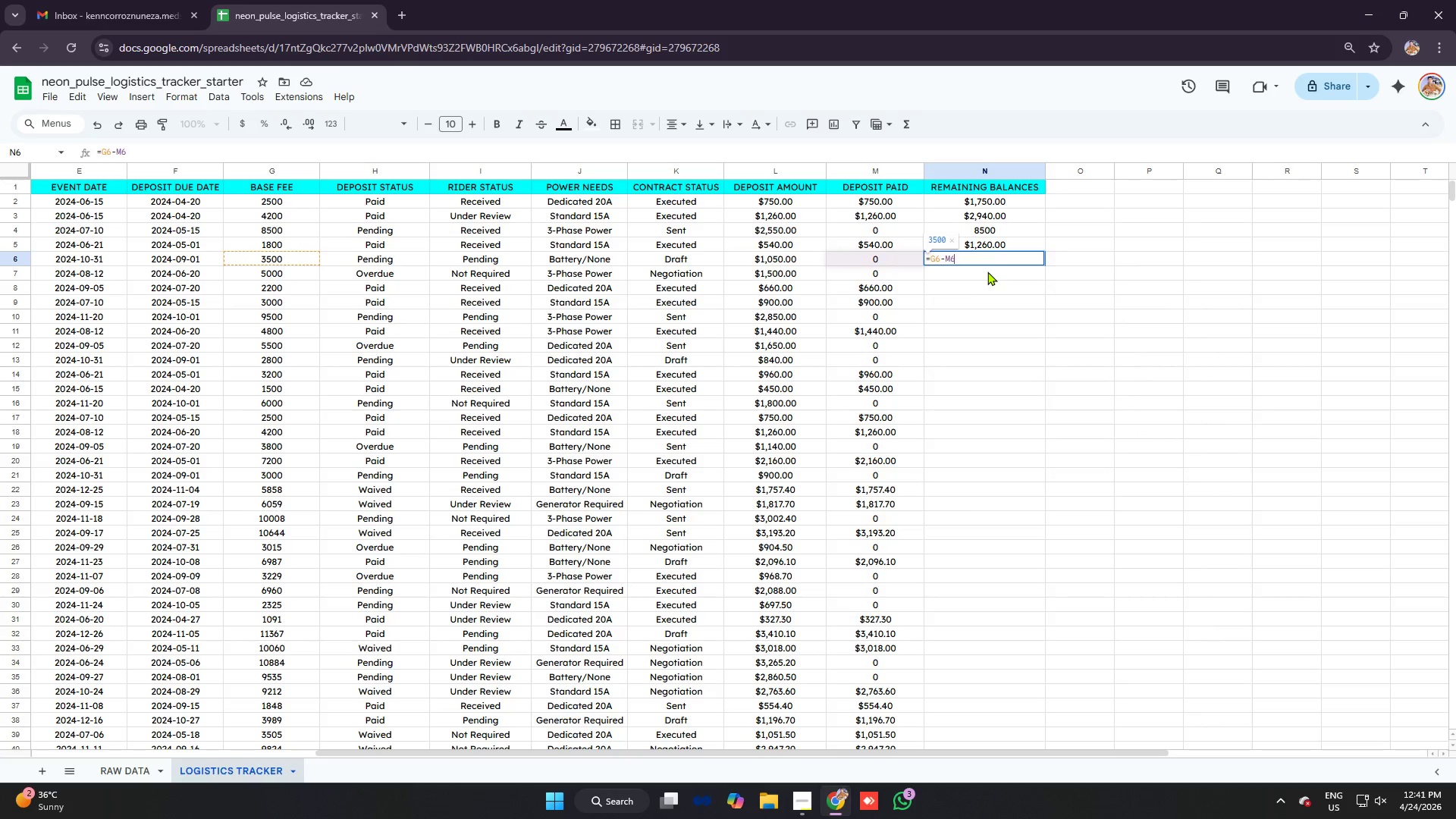 
key(Enter)
 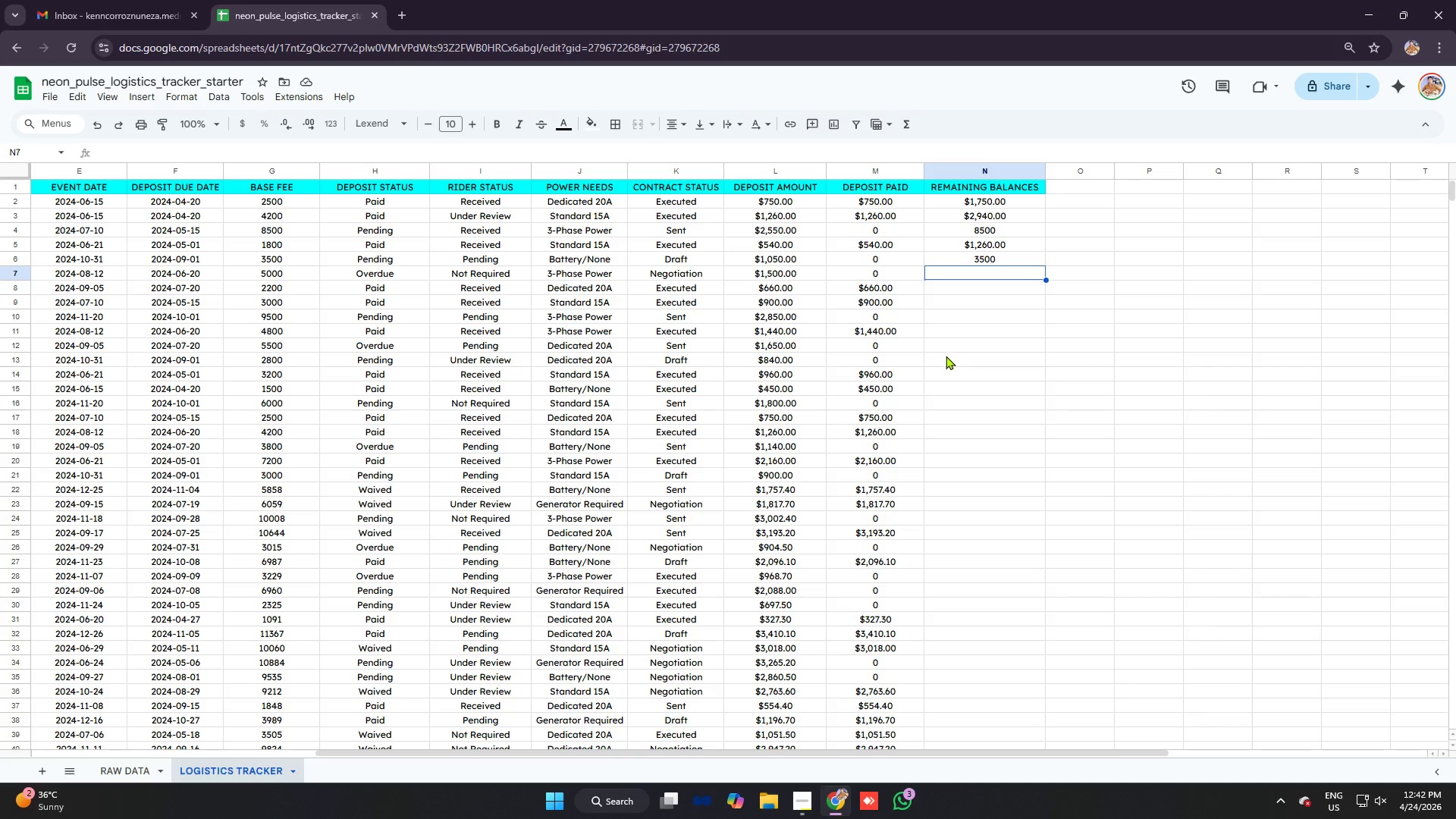 
wait(28.19)
 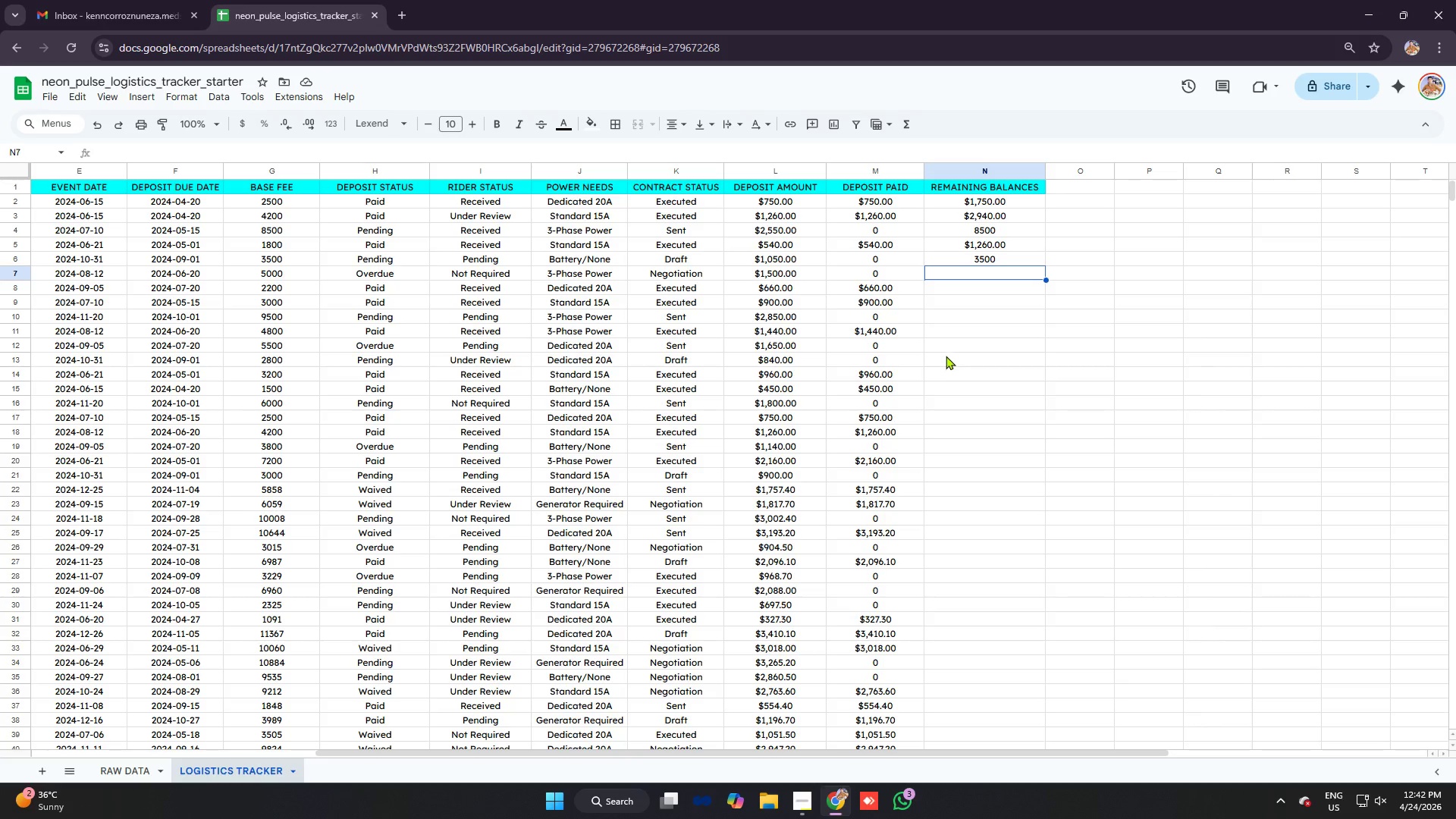 
key(Equal)
 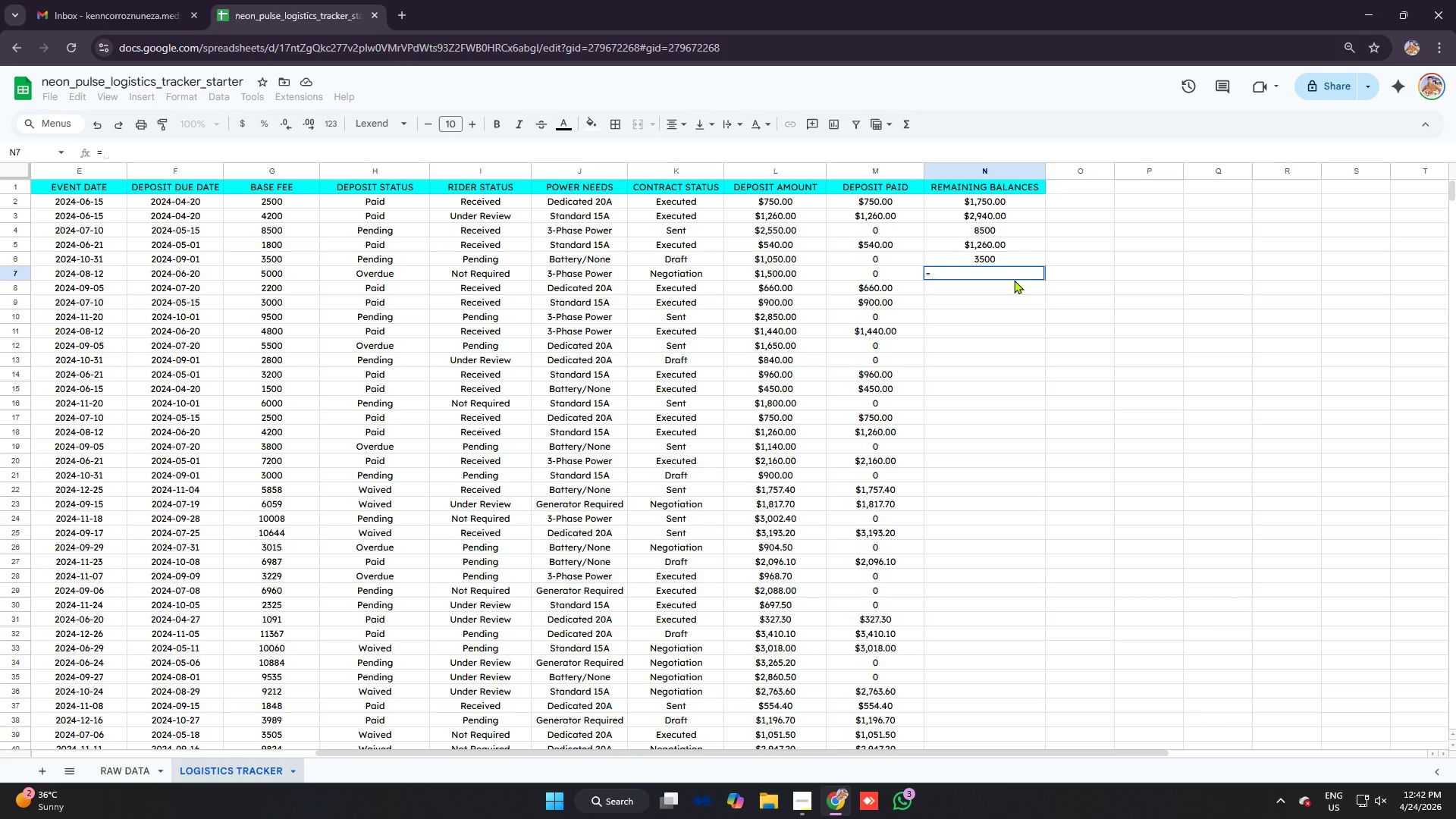 
key(Backspace)
 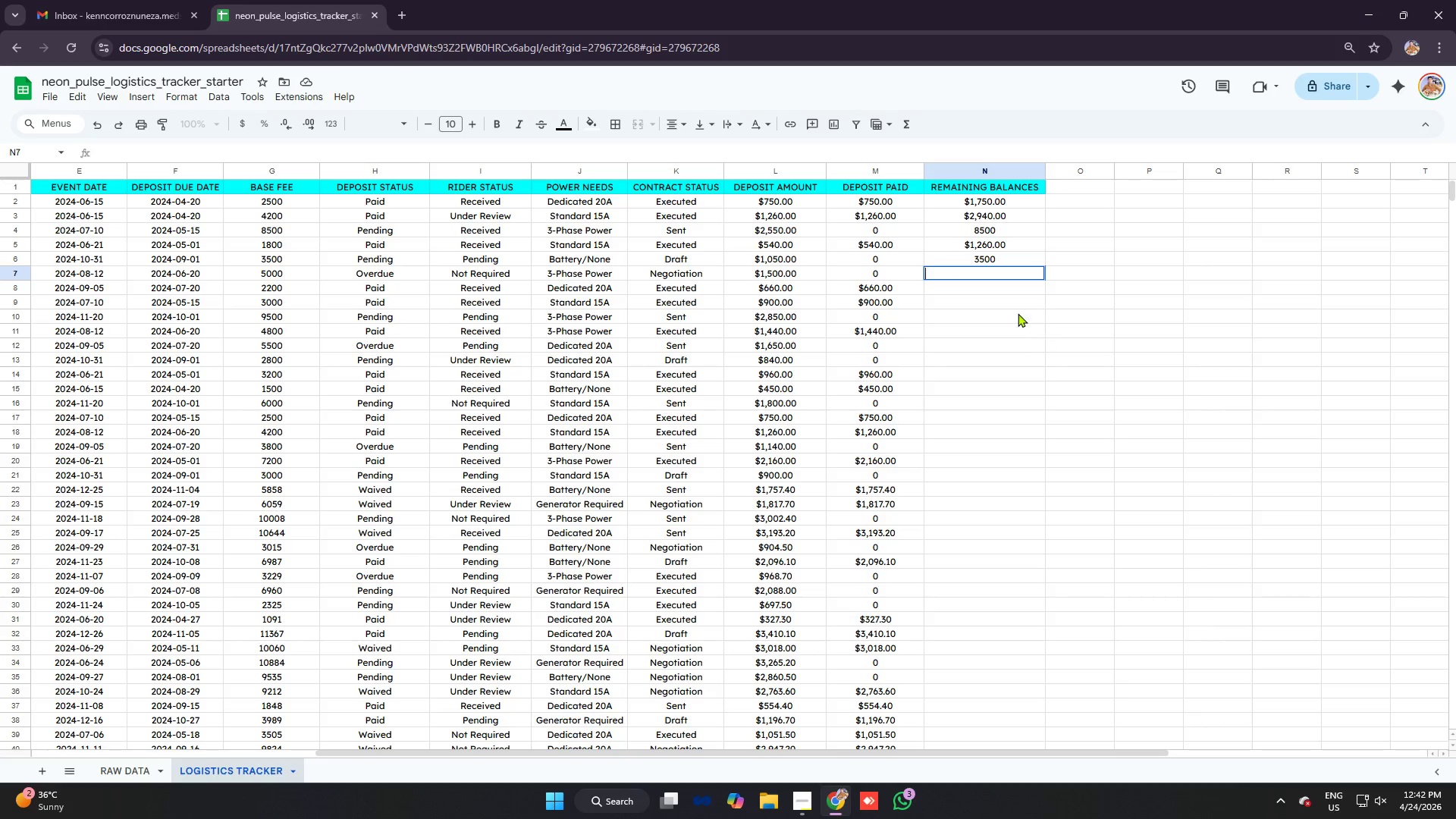 
left_click([999, 304])
 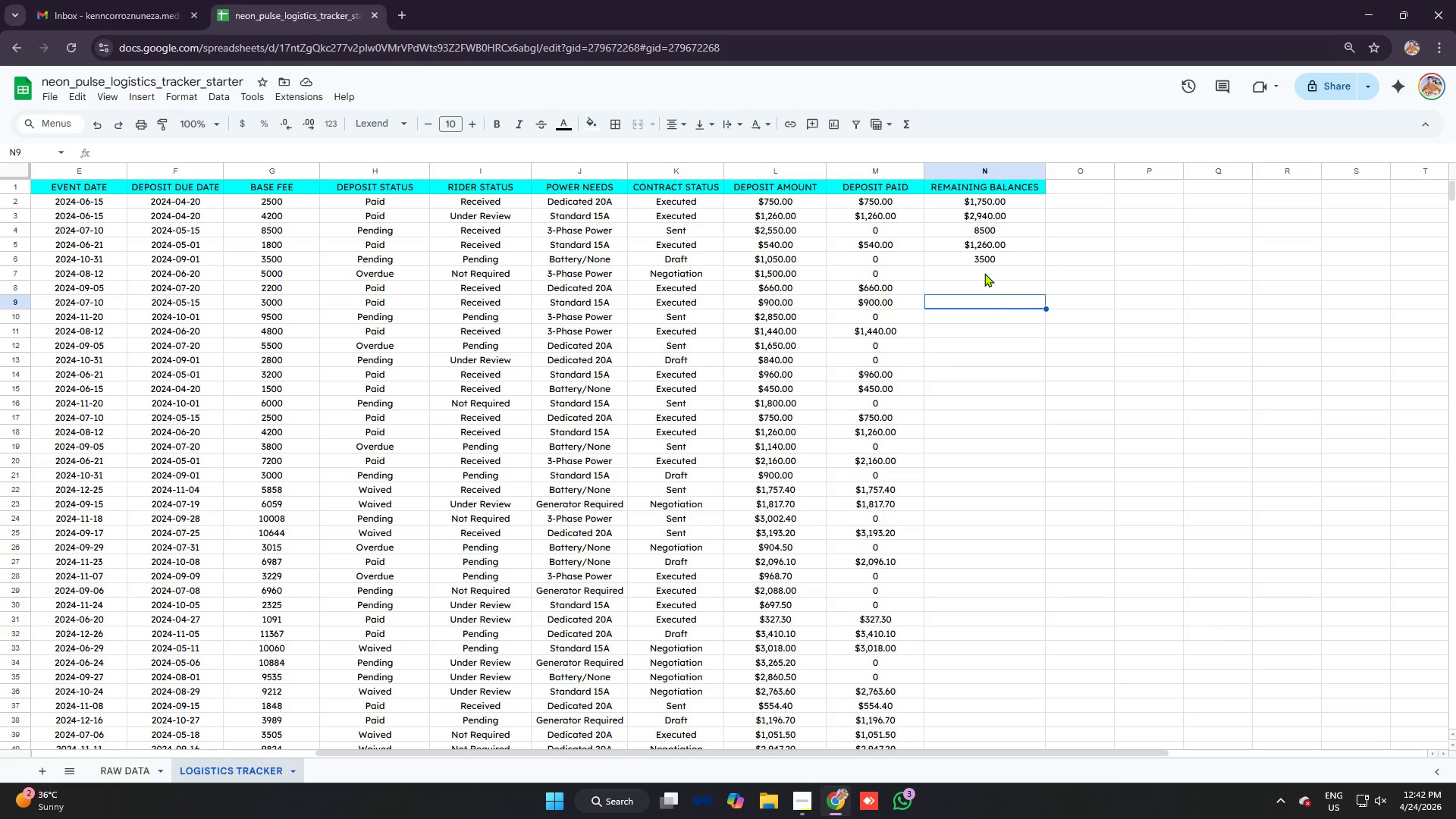 
left_click([984, 269])
 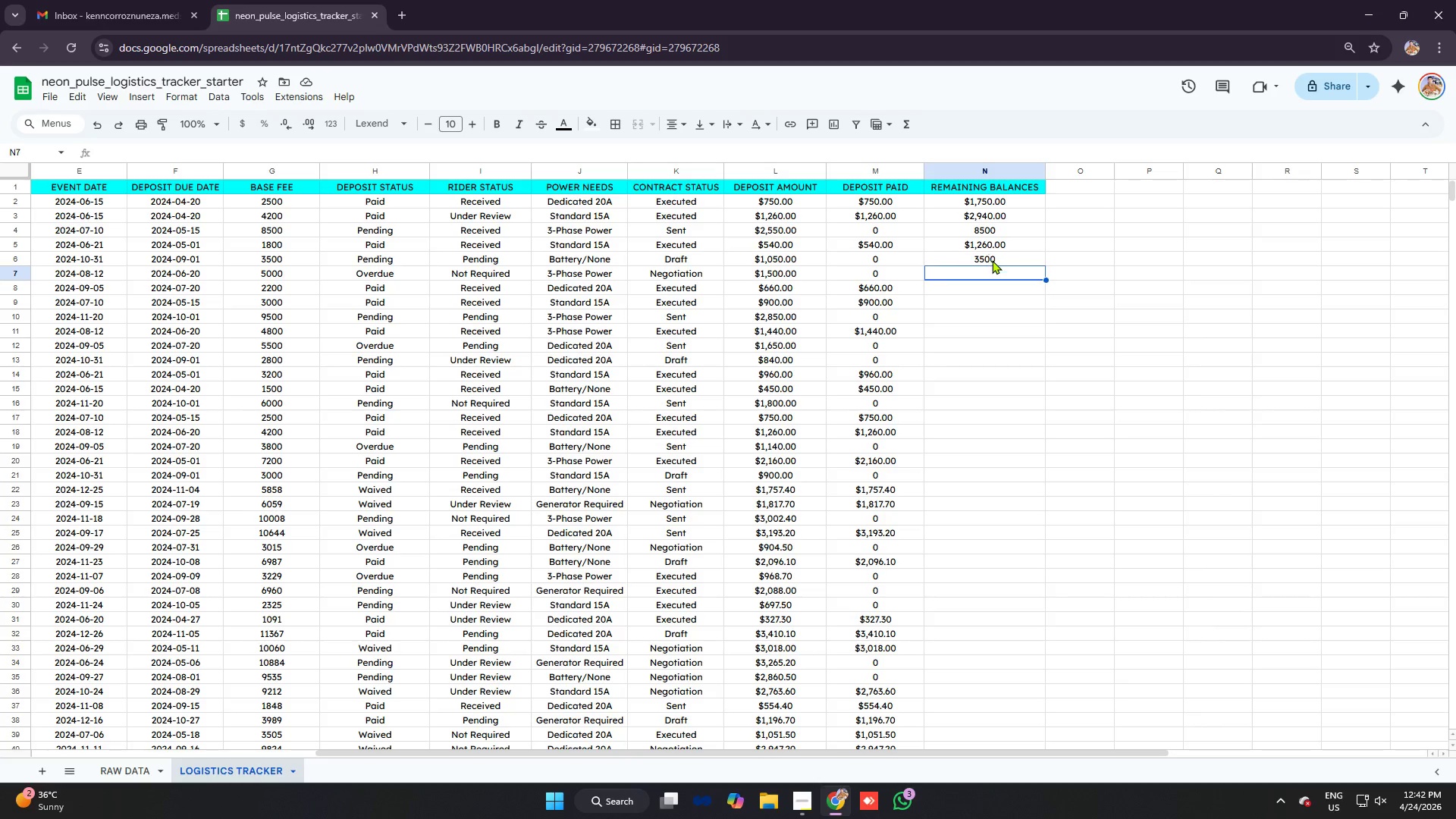 
left_click([993, 261])
 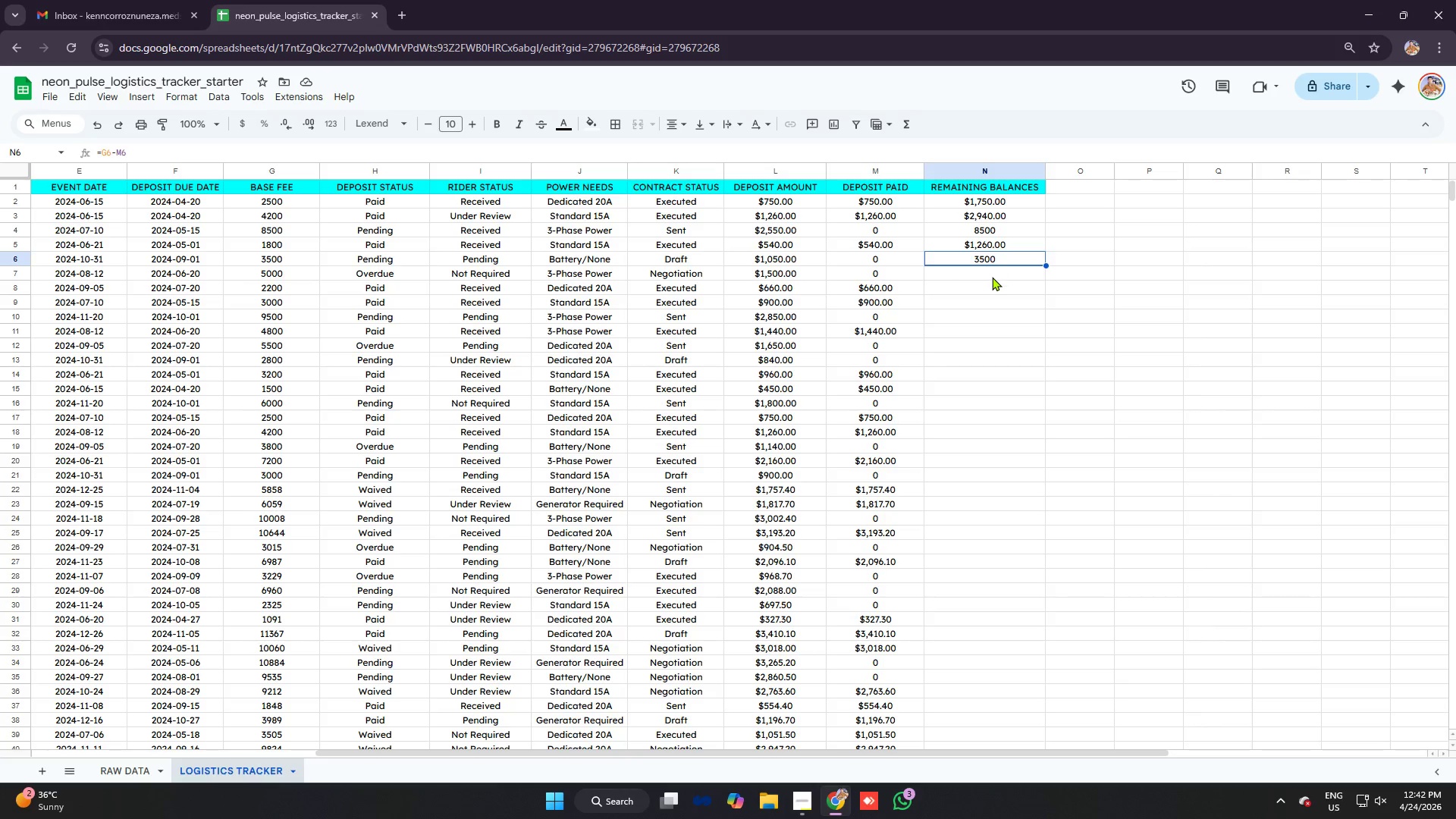 
left_click([992, 277])
 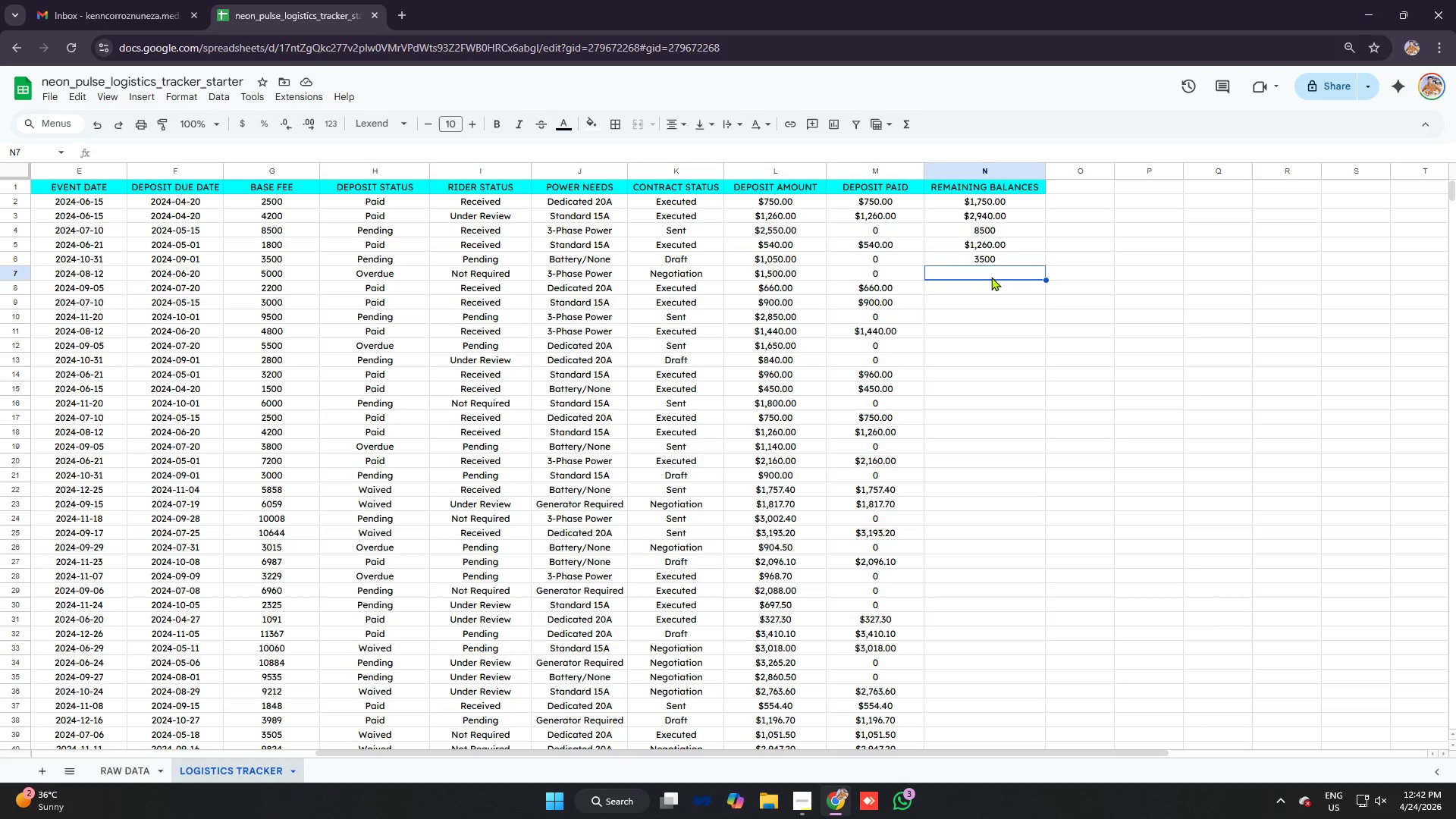 
key(Backspace)
 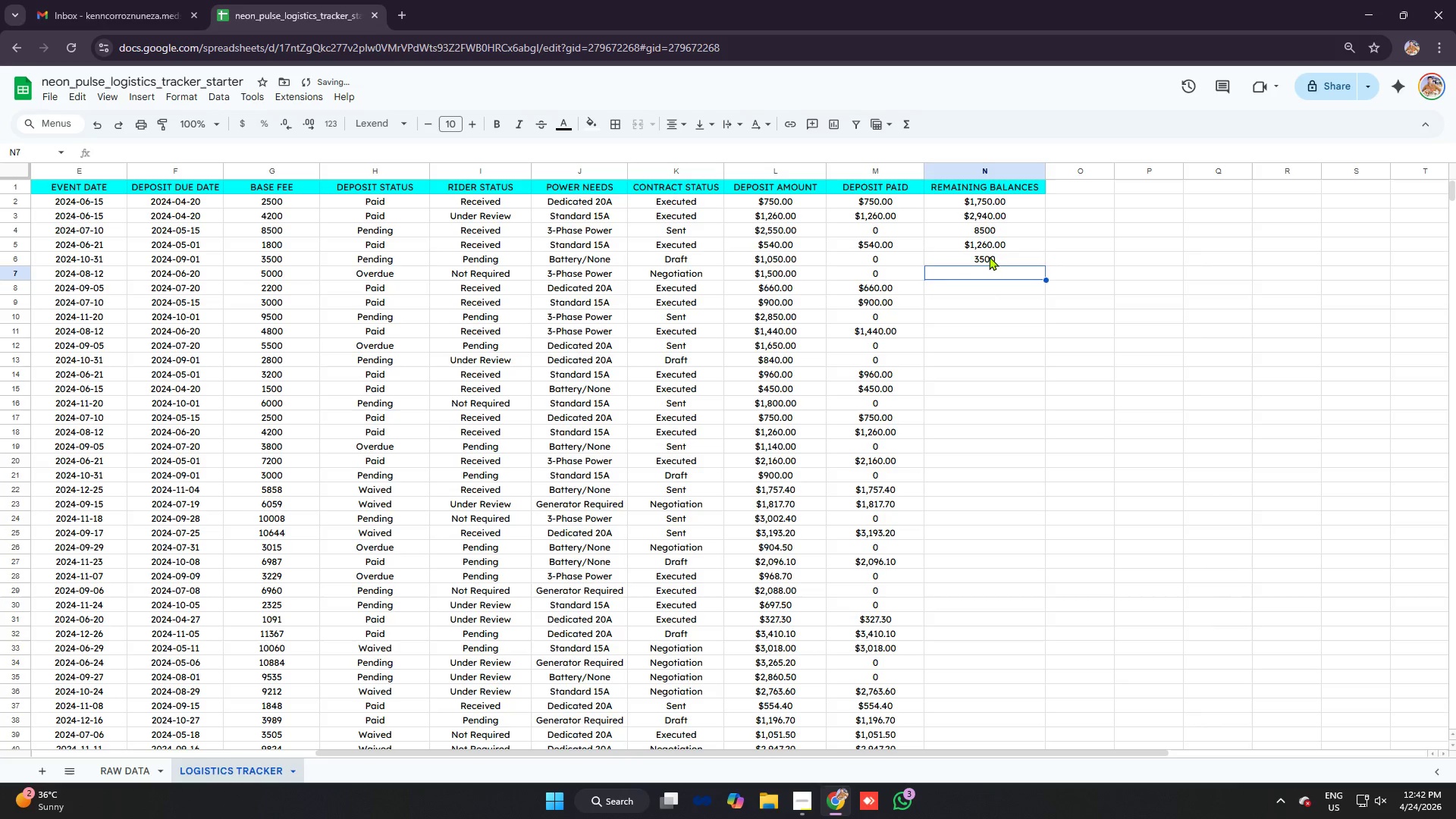 
left_click([989, 256])
 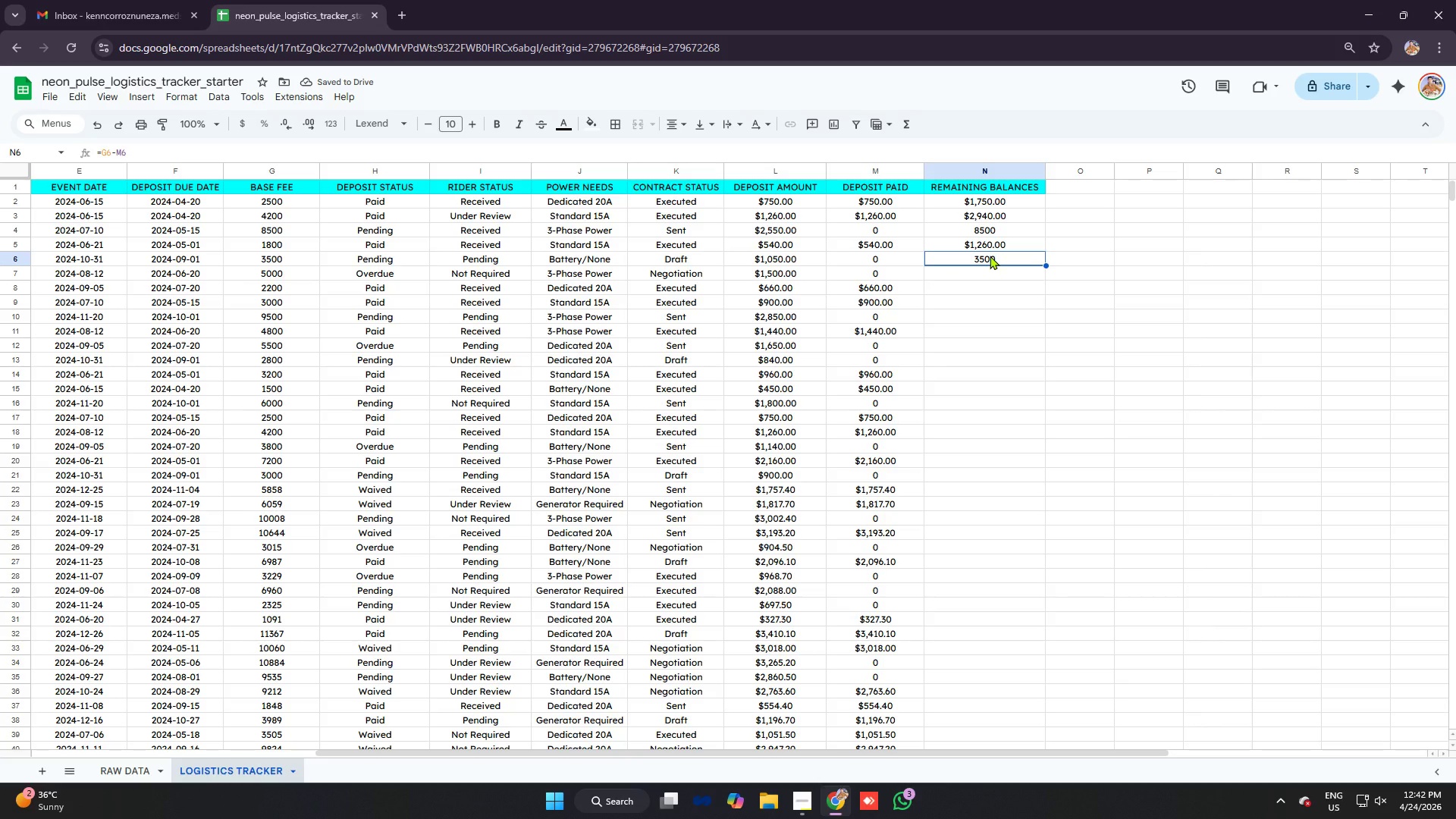 
left_click([991, 246])
 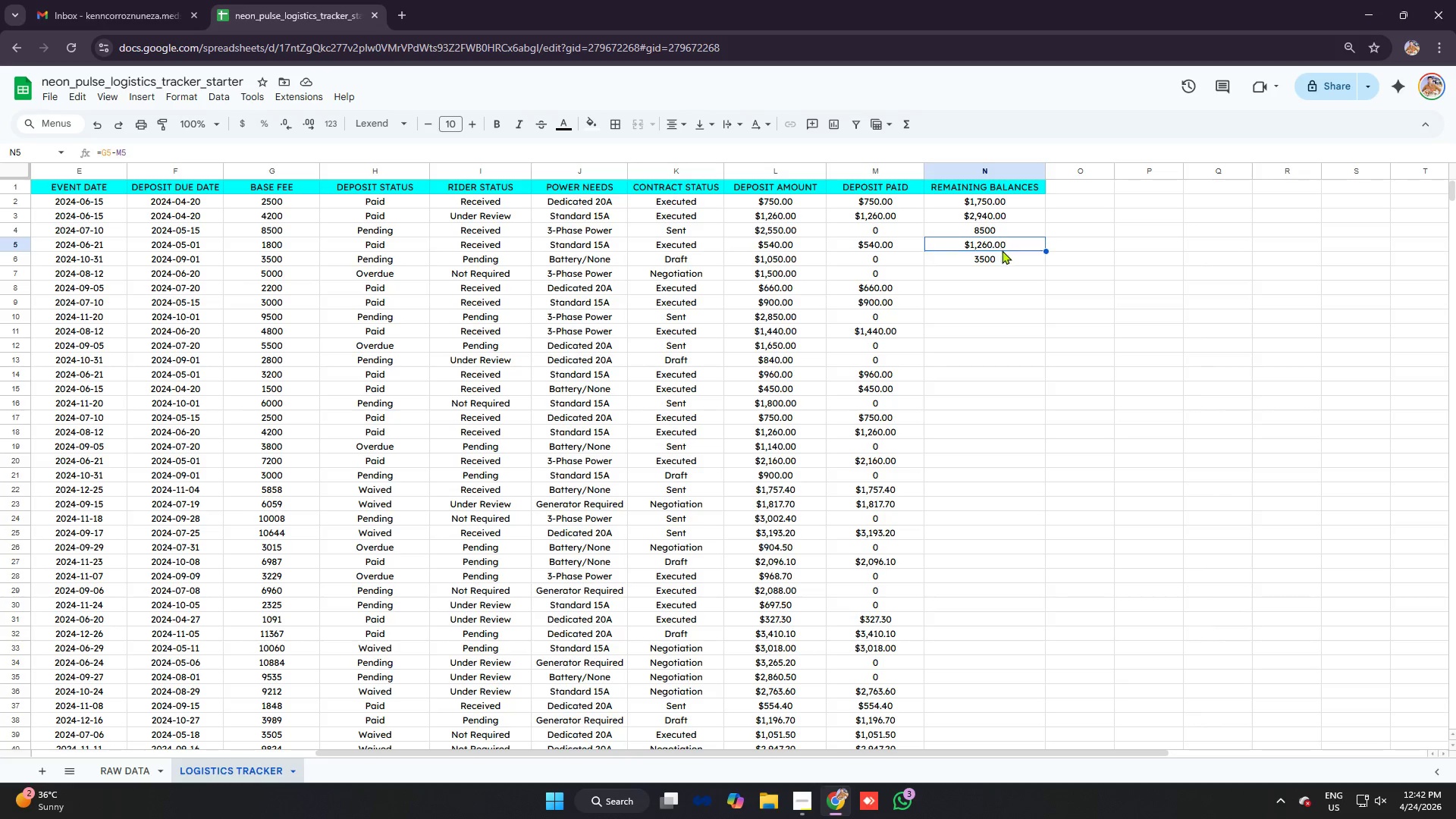 
wait(6.0)
 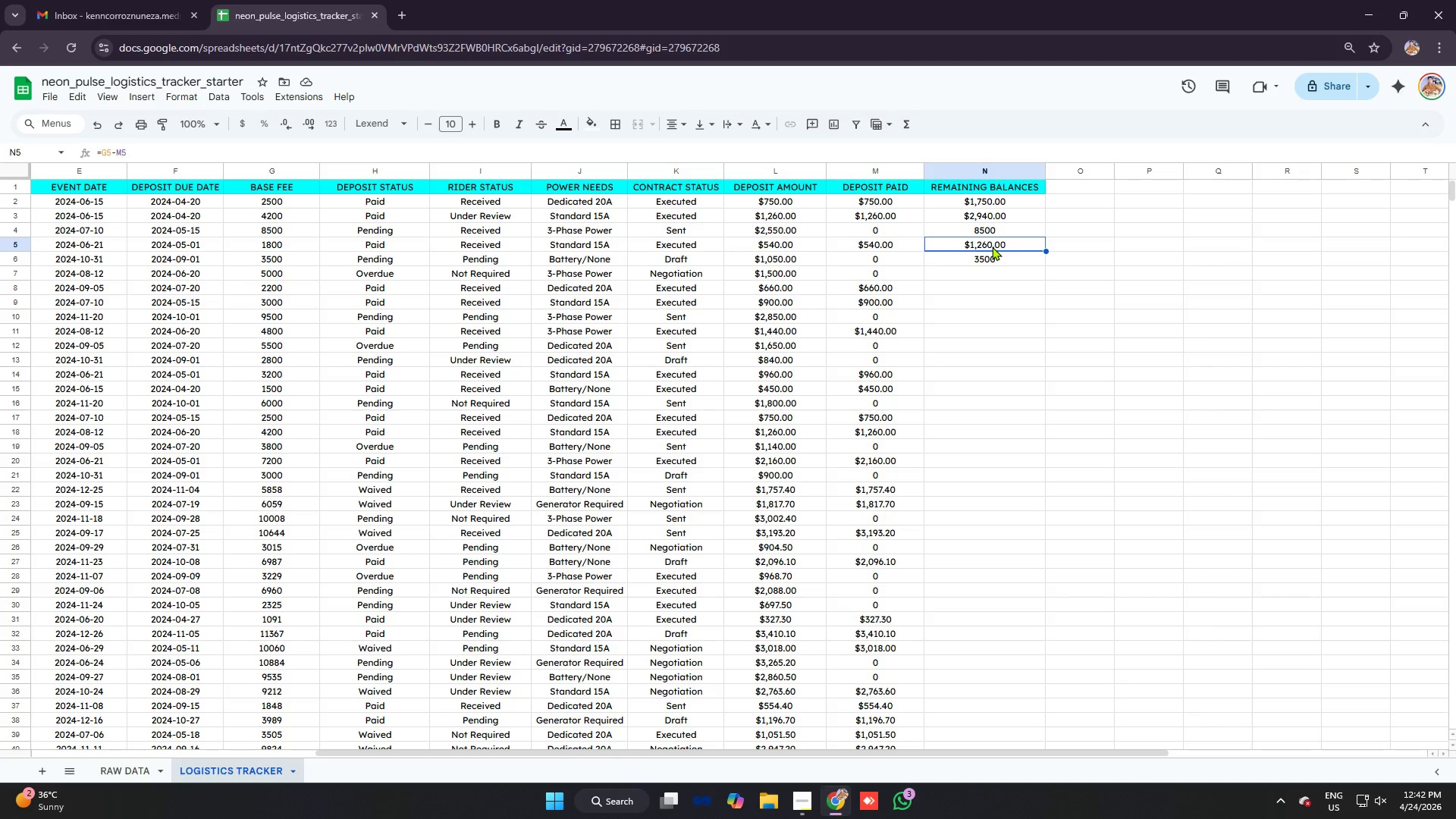 
double_click([999, 260])
 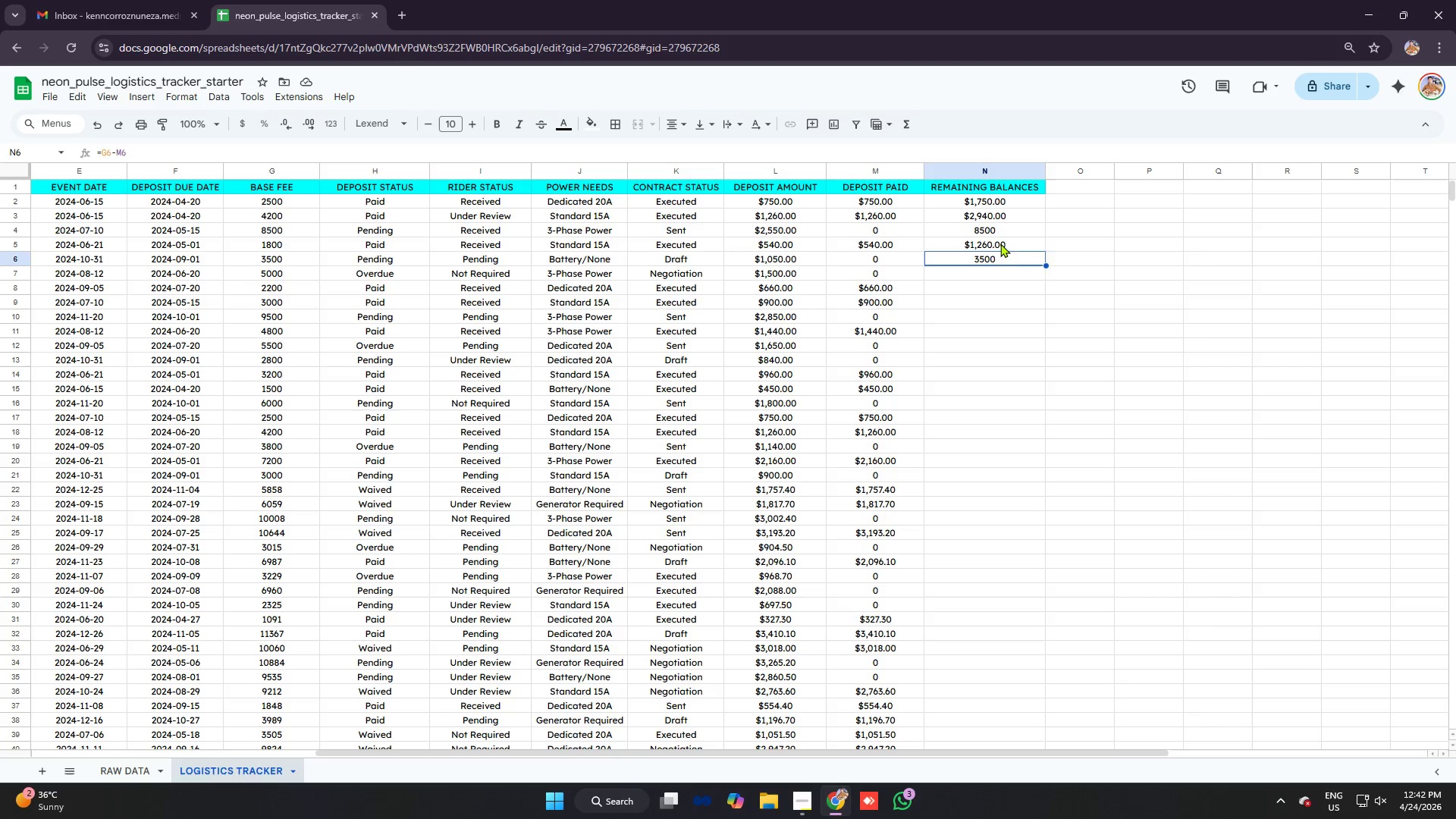 
triple_click([1000, 243])
 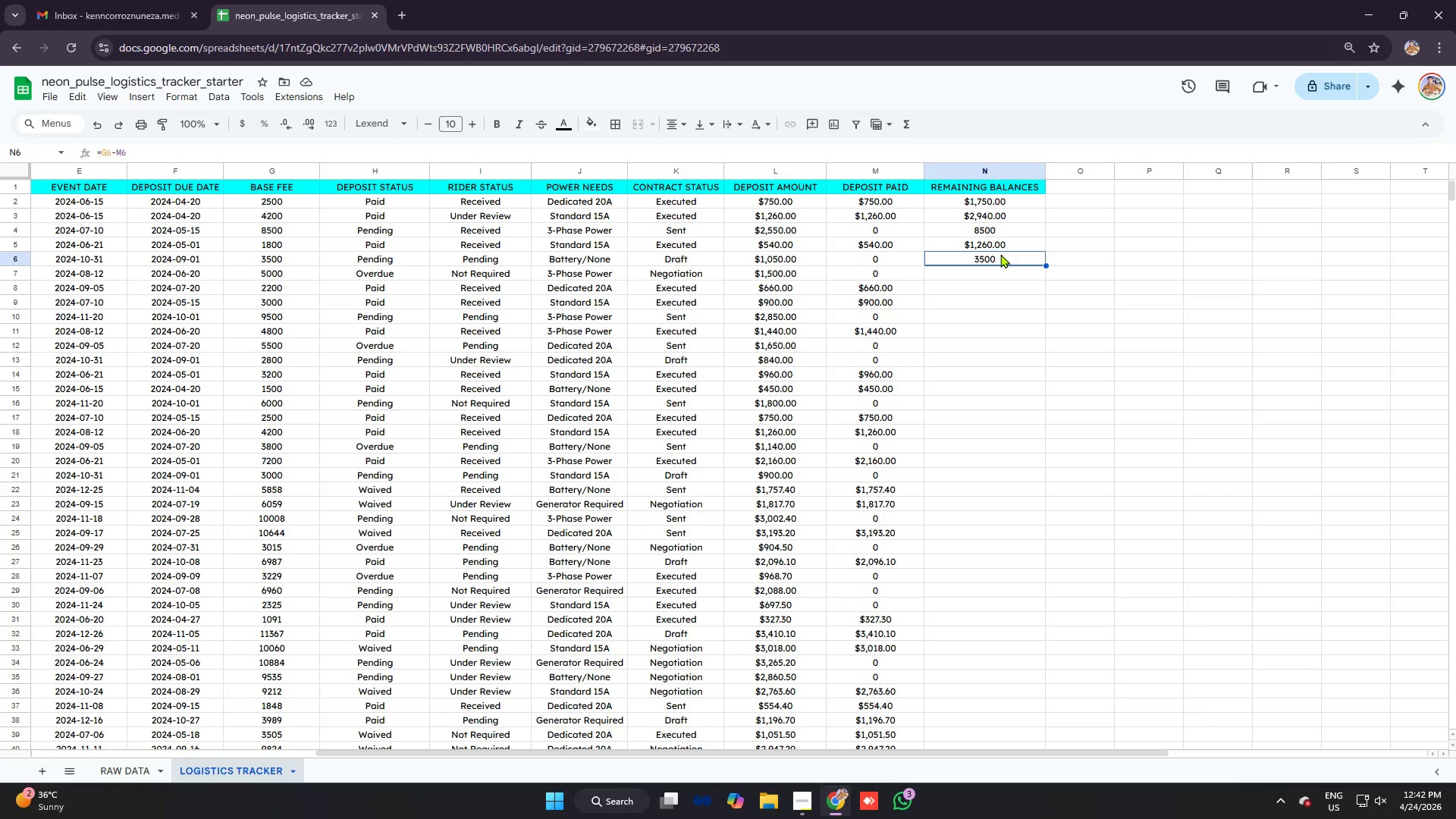 
double_click([999, 240])
 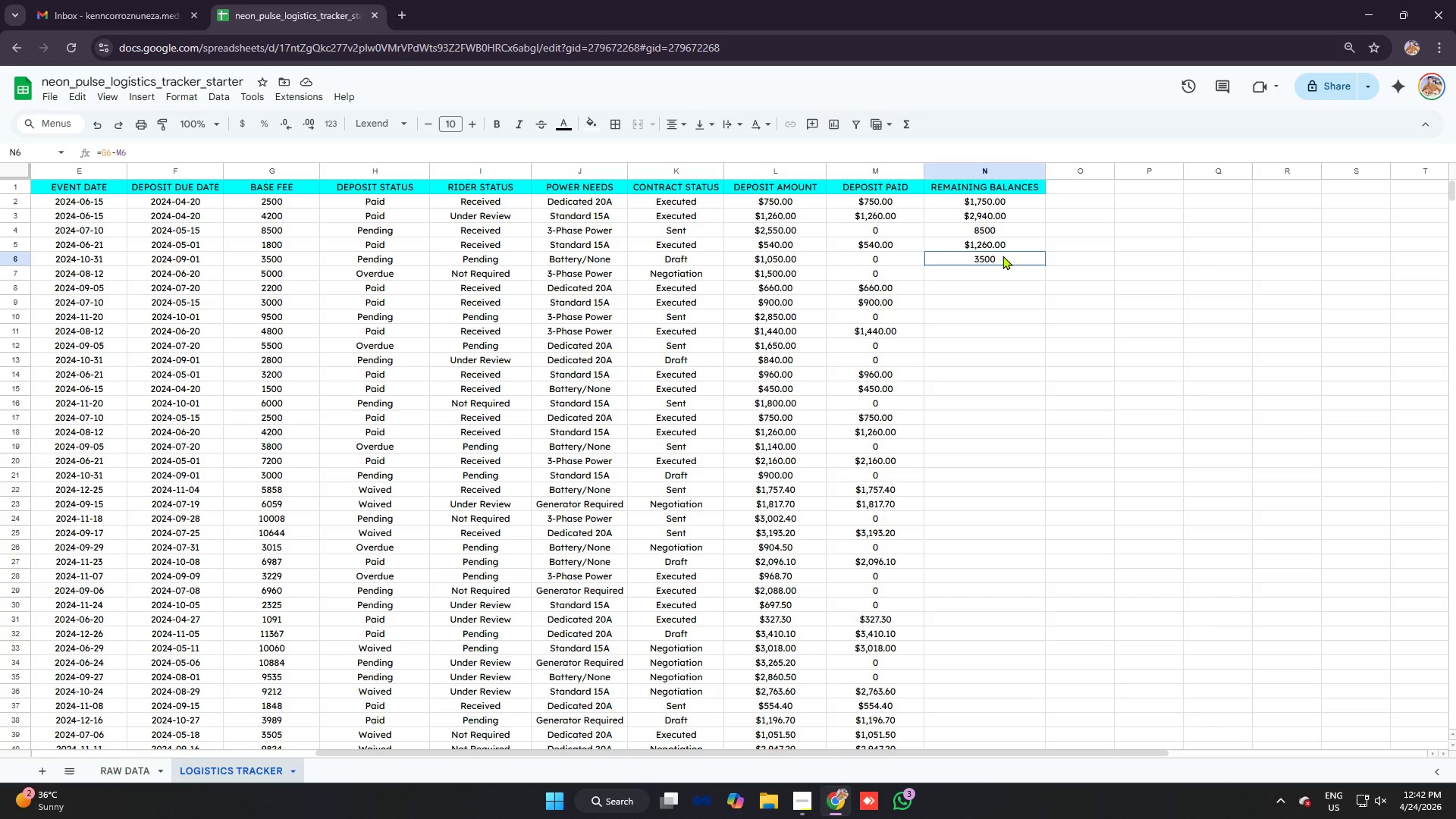 
triple_click([1003, 256])
 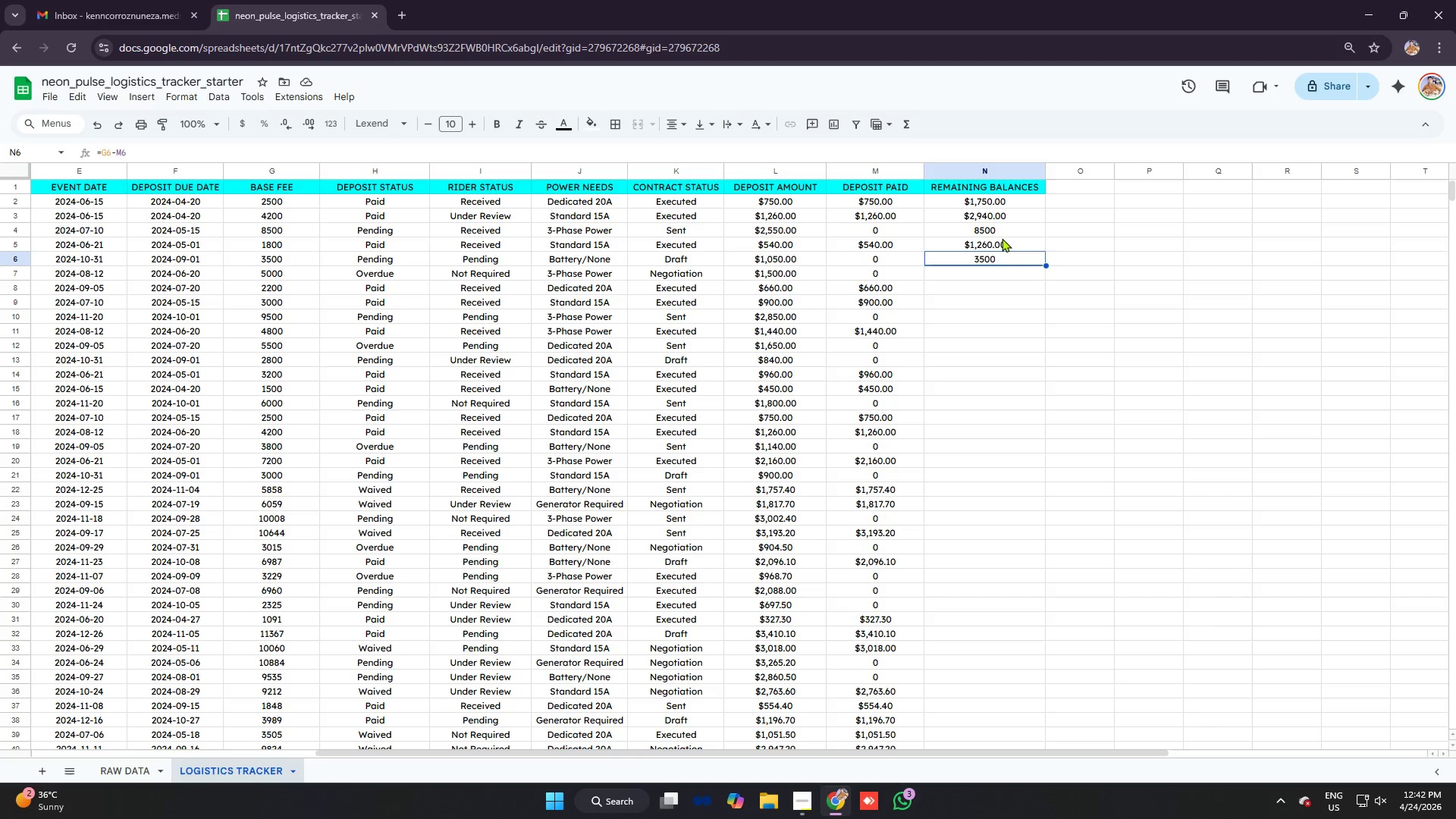 
triple_click([1002, 238])
 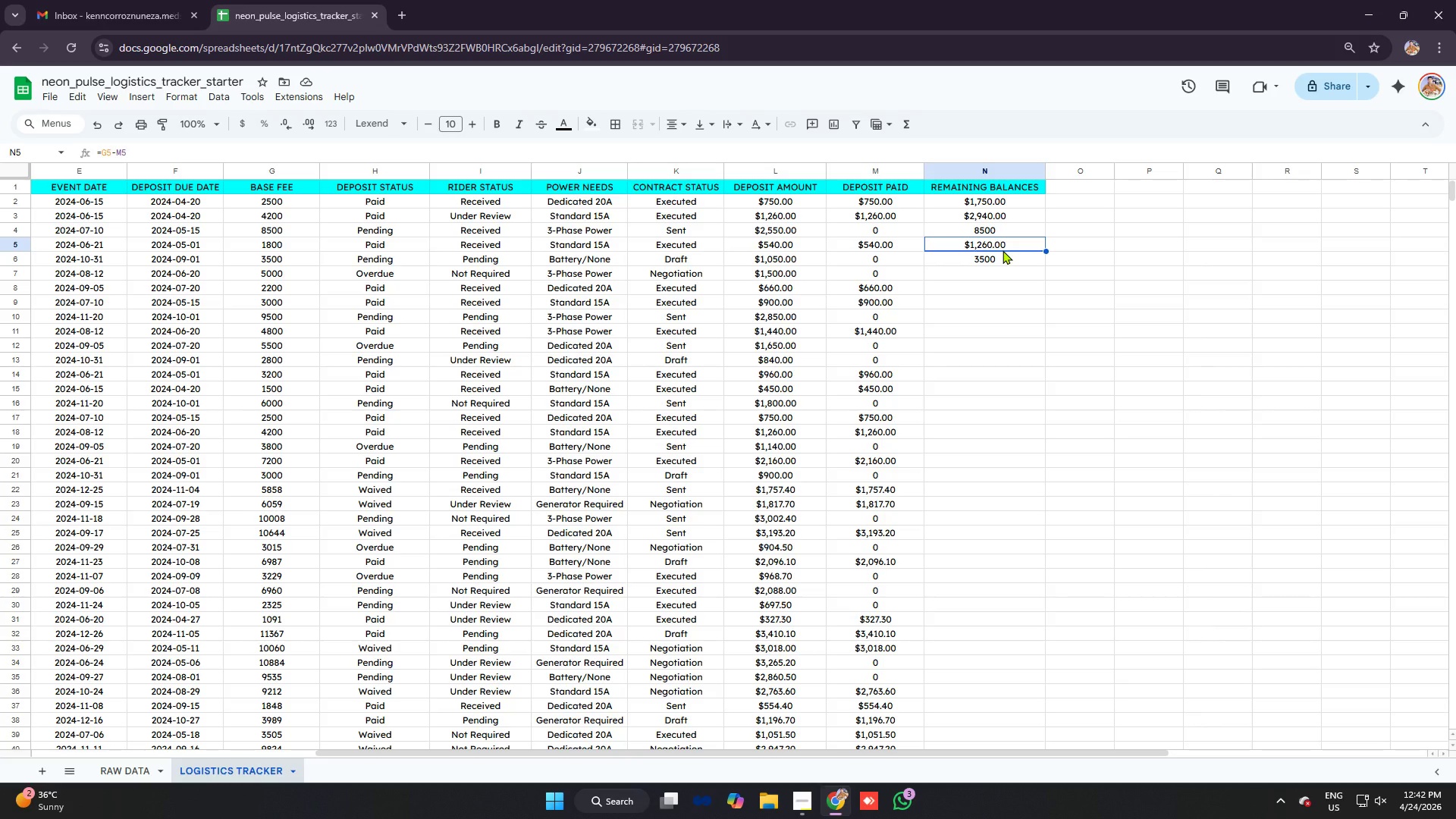 
wait(6.23)
 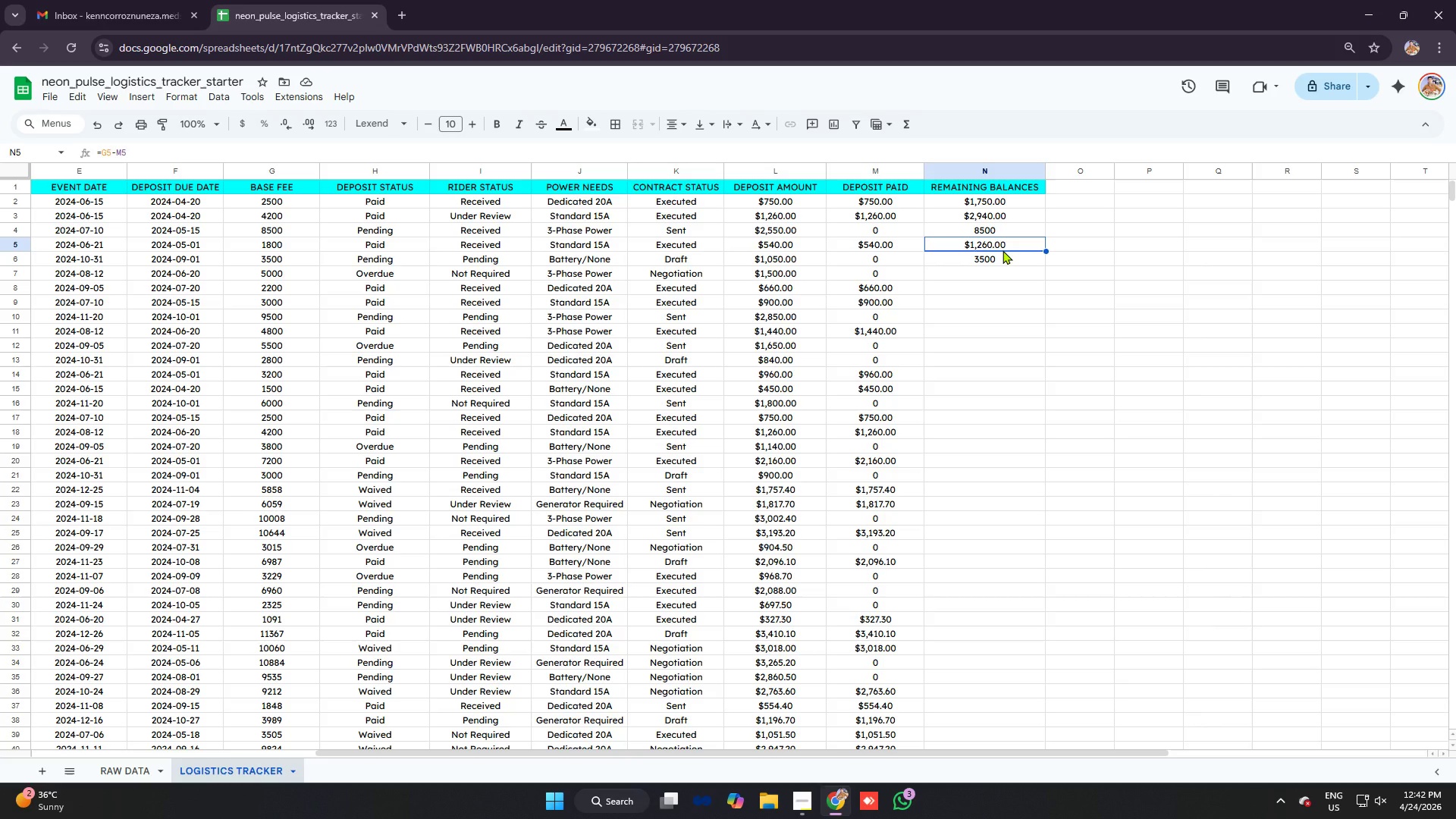 
double_click([998, 257])
 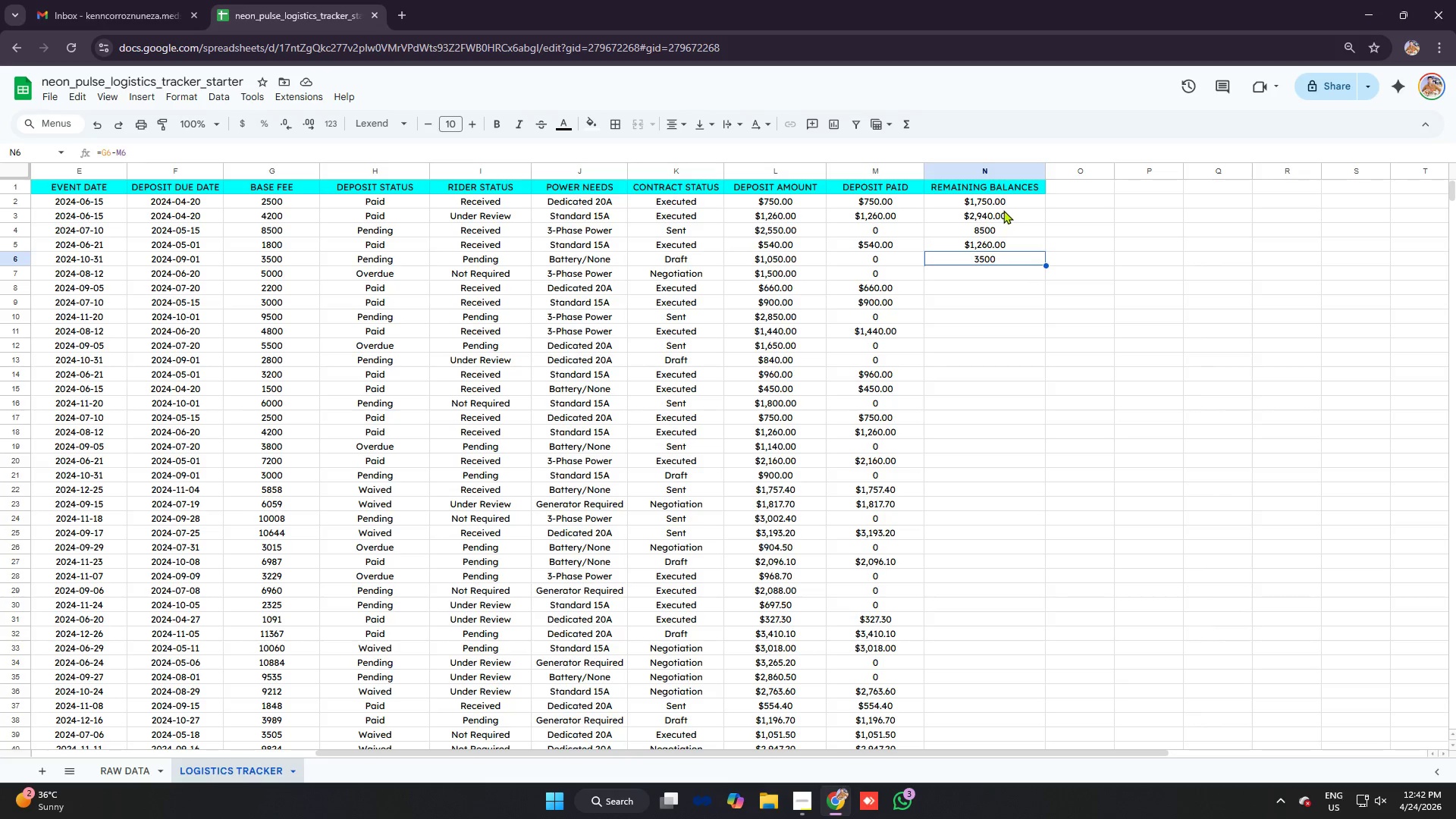 
left_click([1006, 203])
 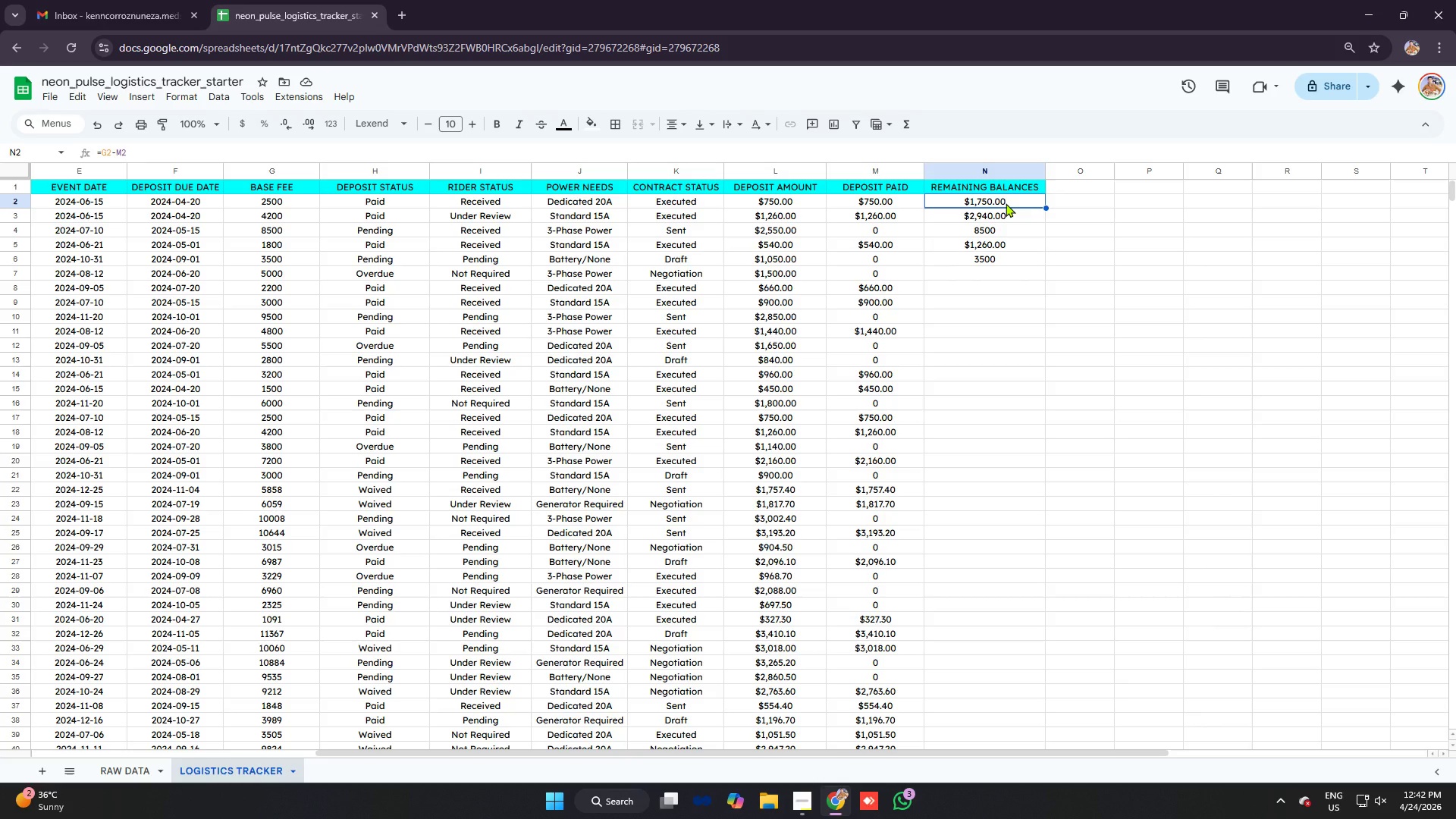 
key(ArrowDown)
 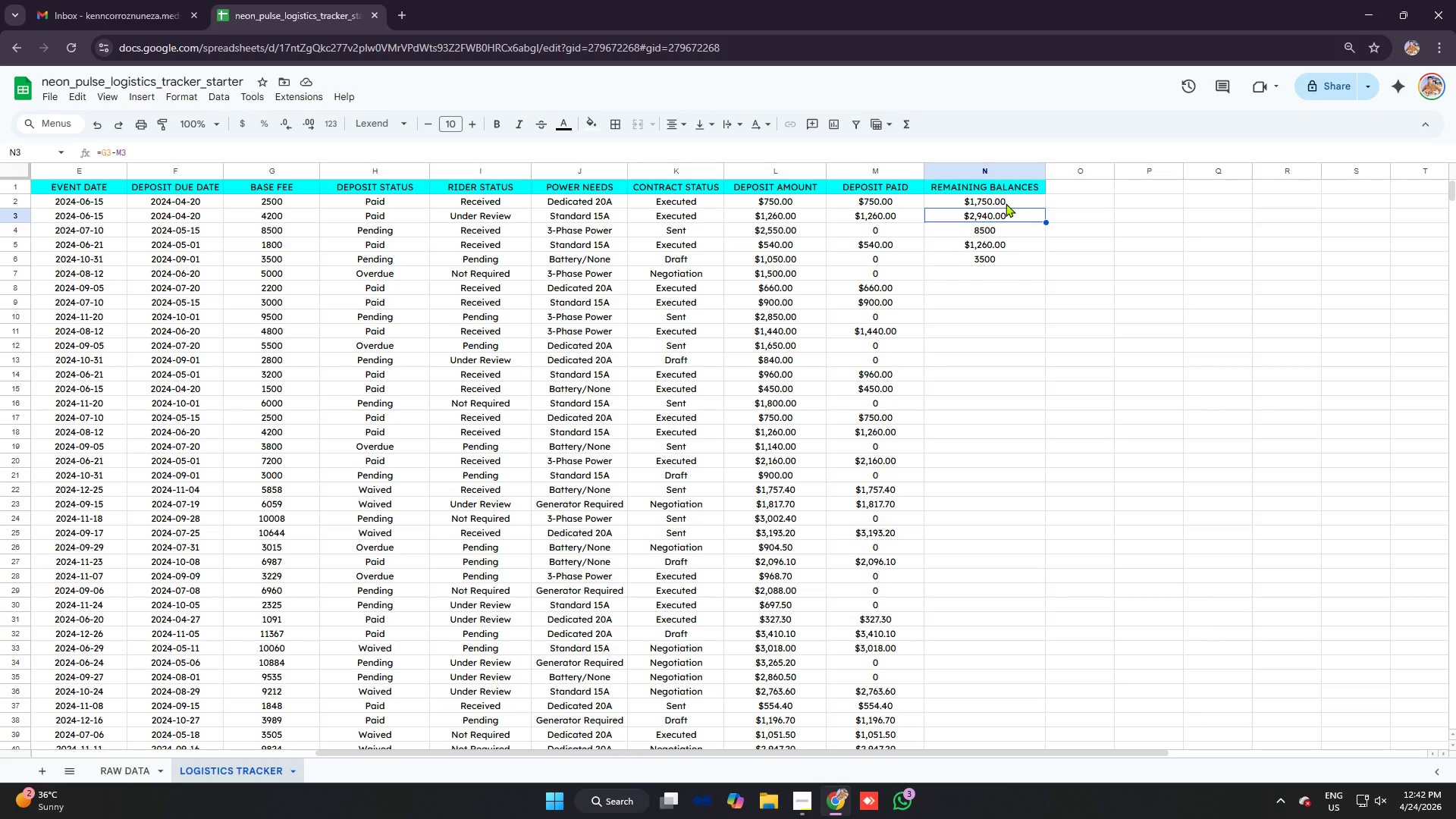 
key(ArrowDown)
 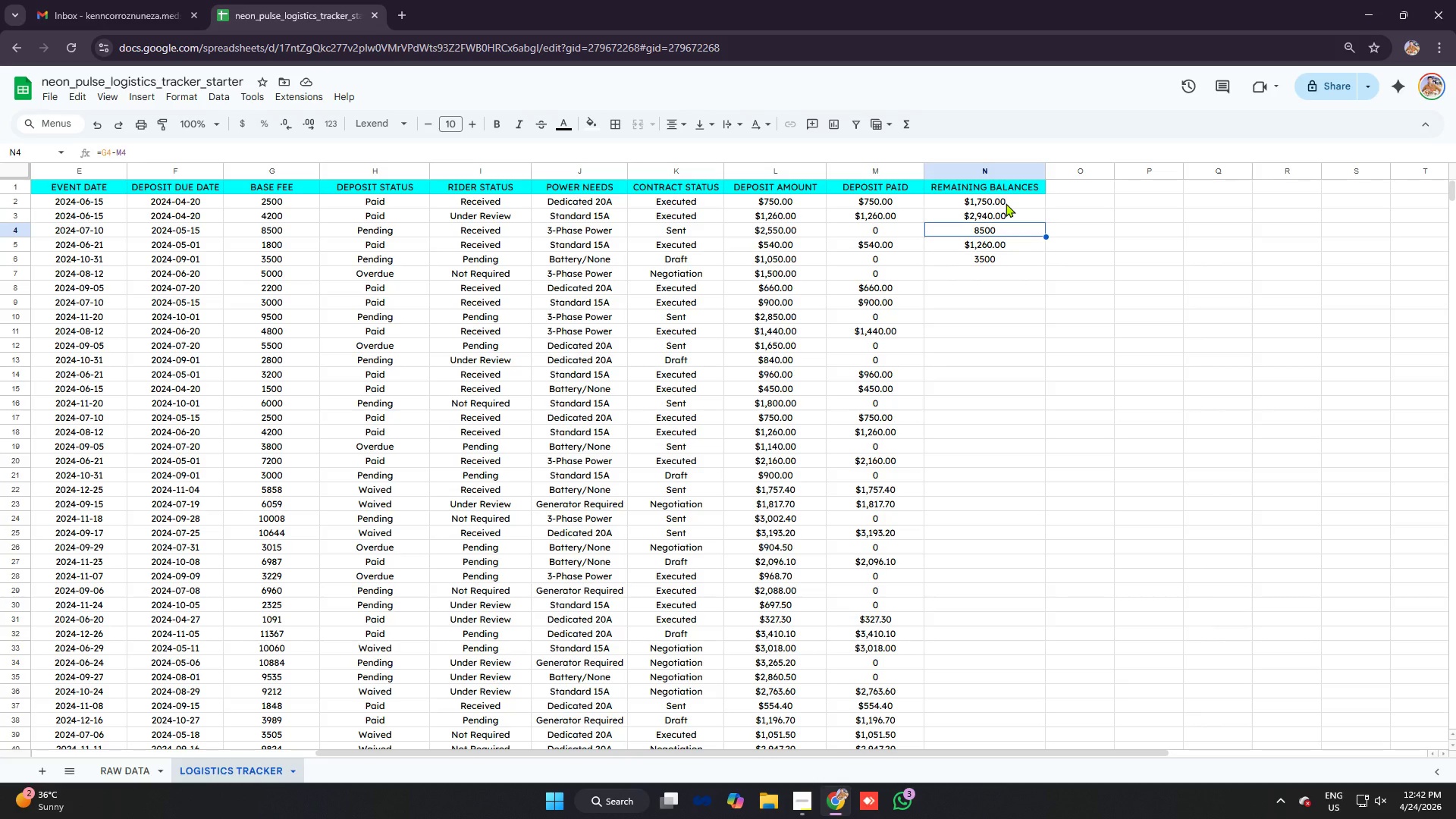 
key(ArrowDown)
 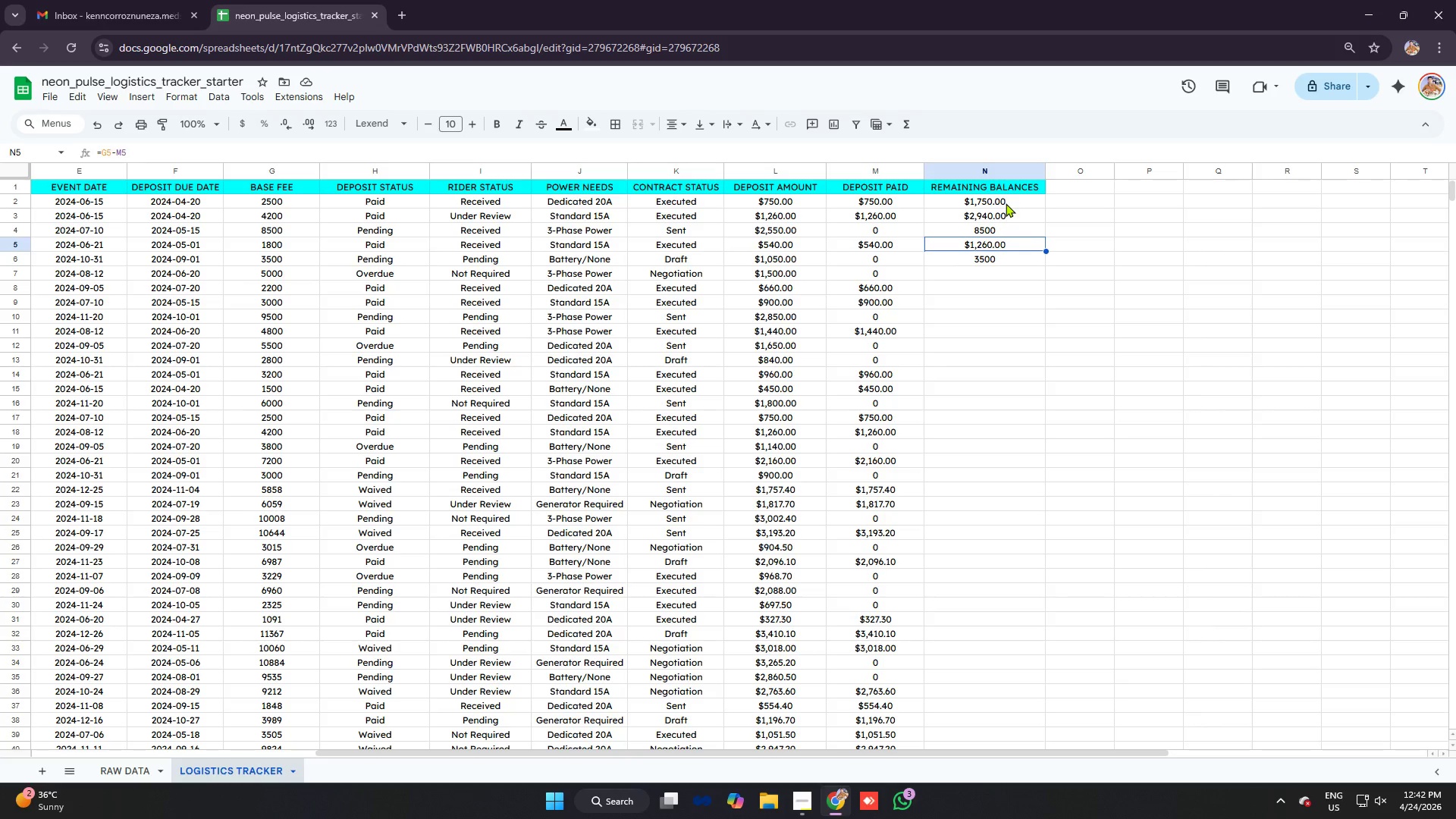 
key(ArrowDown)
 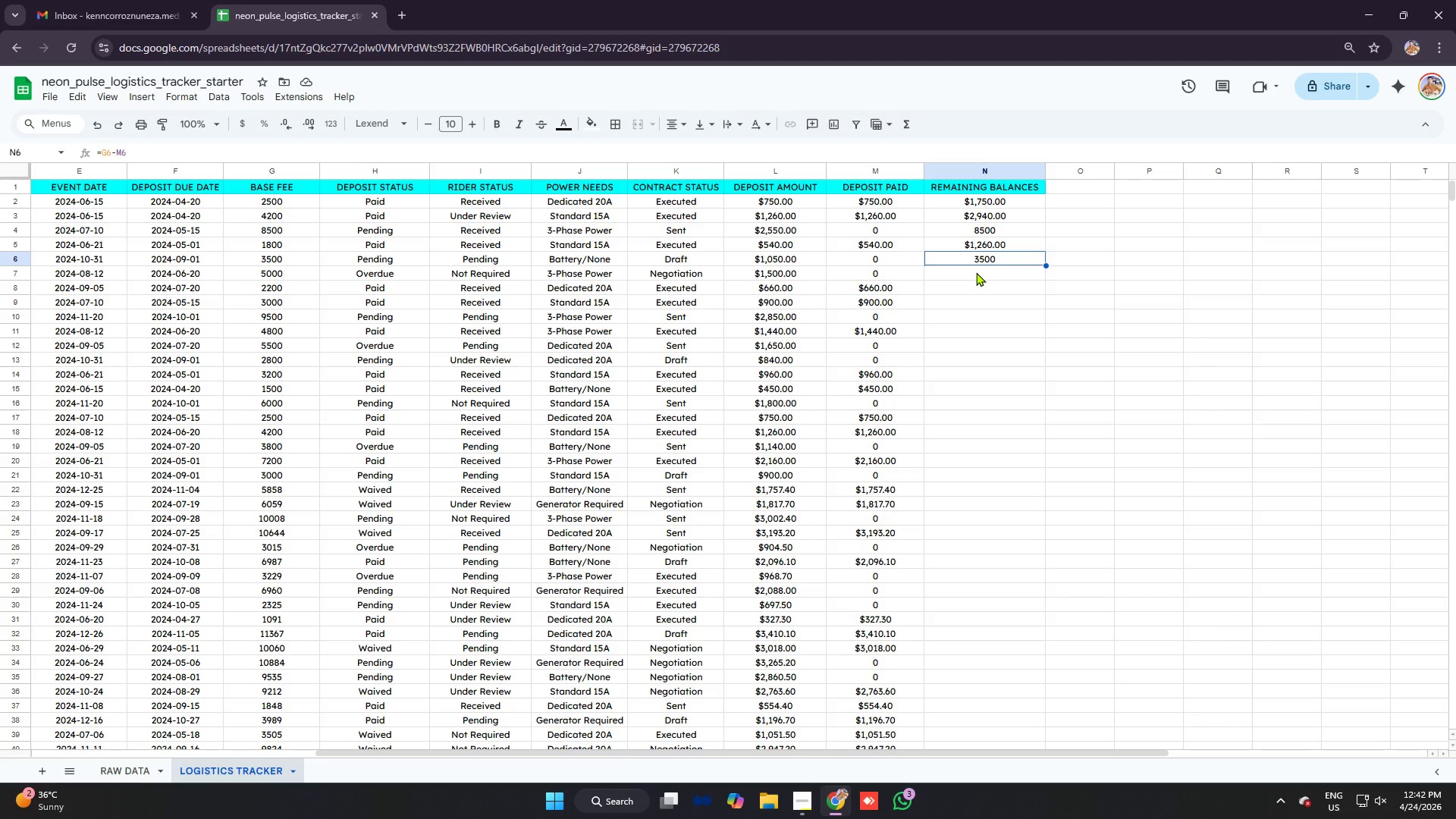 
key(ArrowDown)
 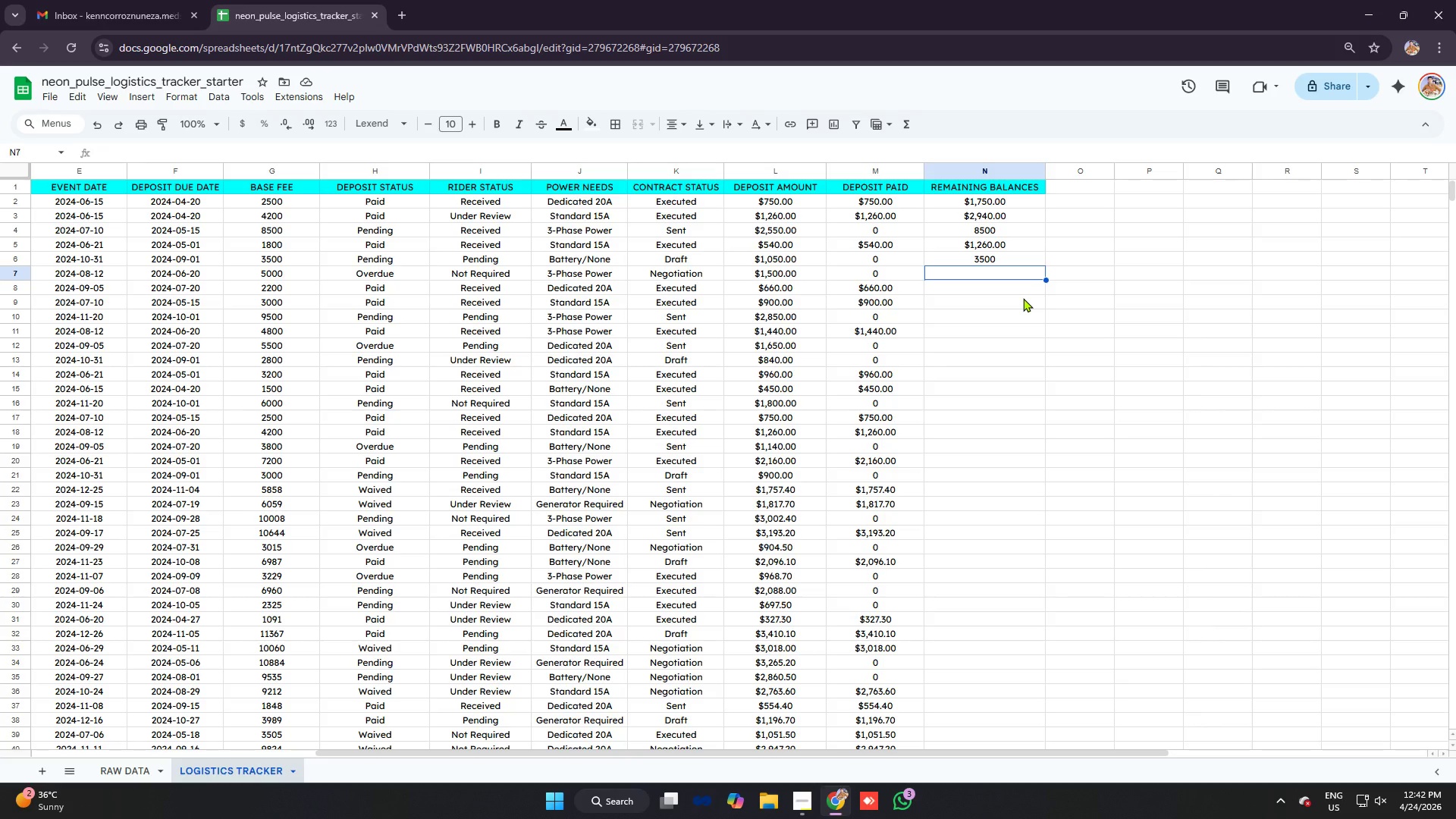 
type(=G7-M7)
 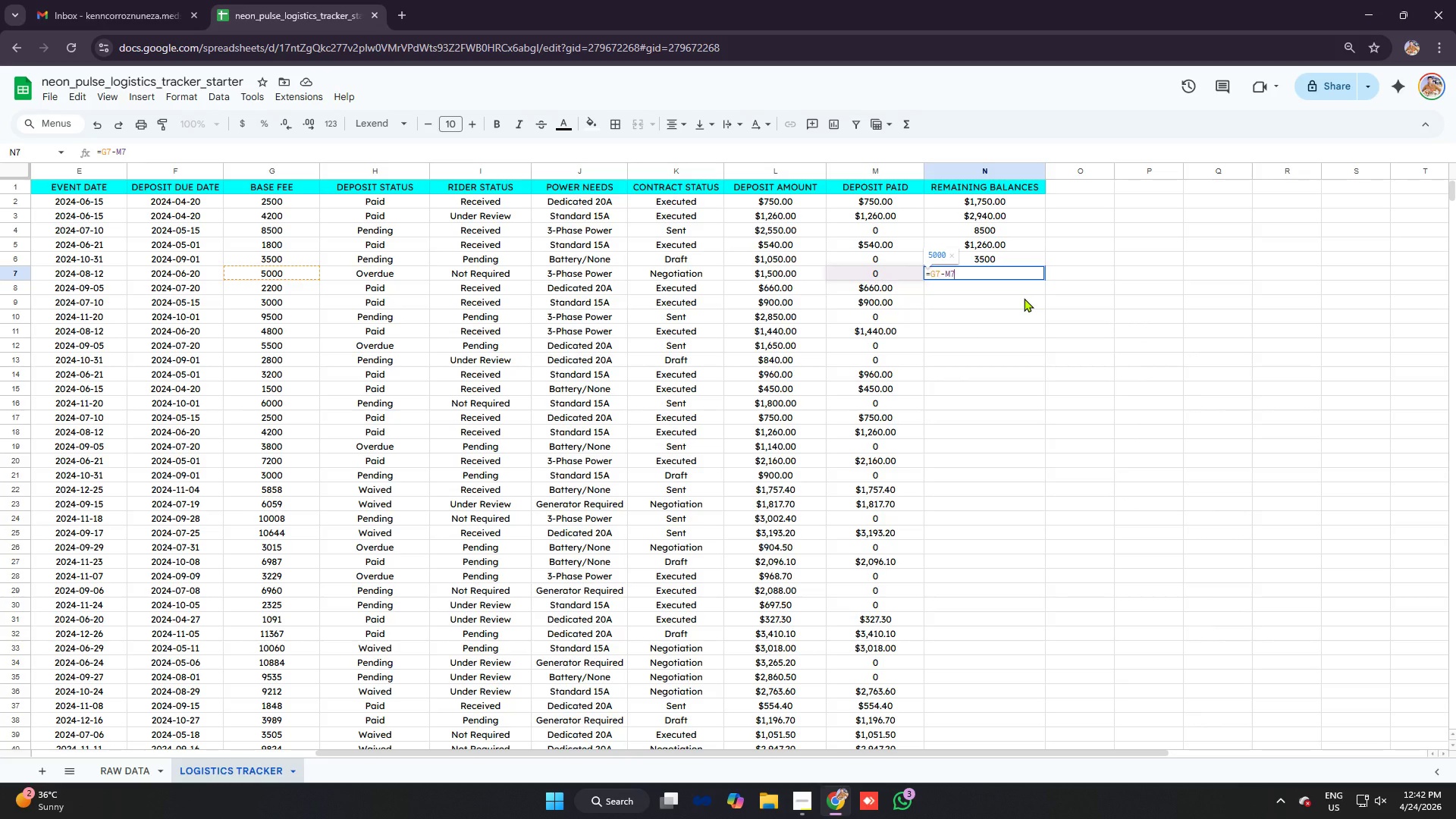 
key(Enter)
 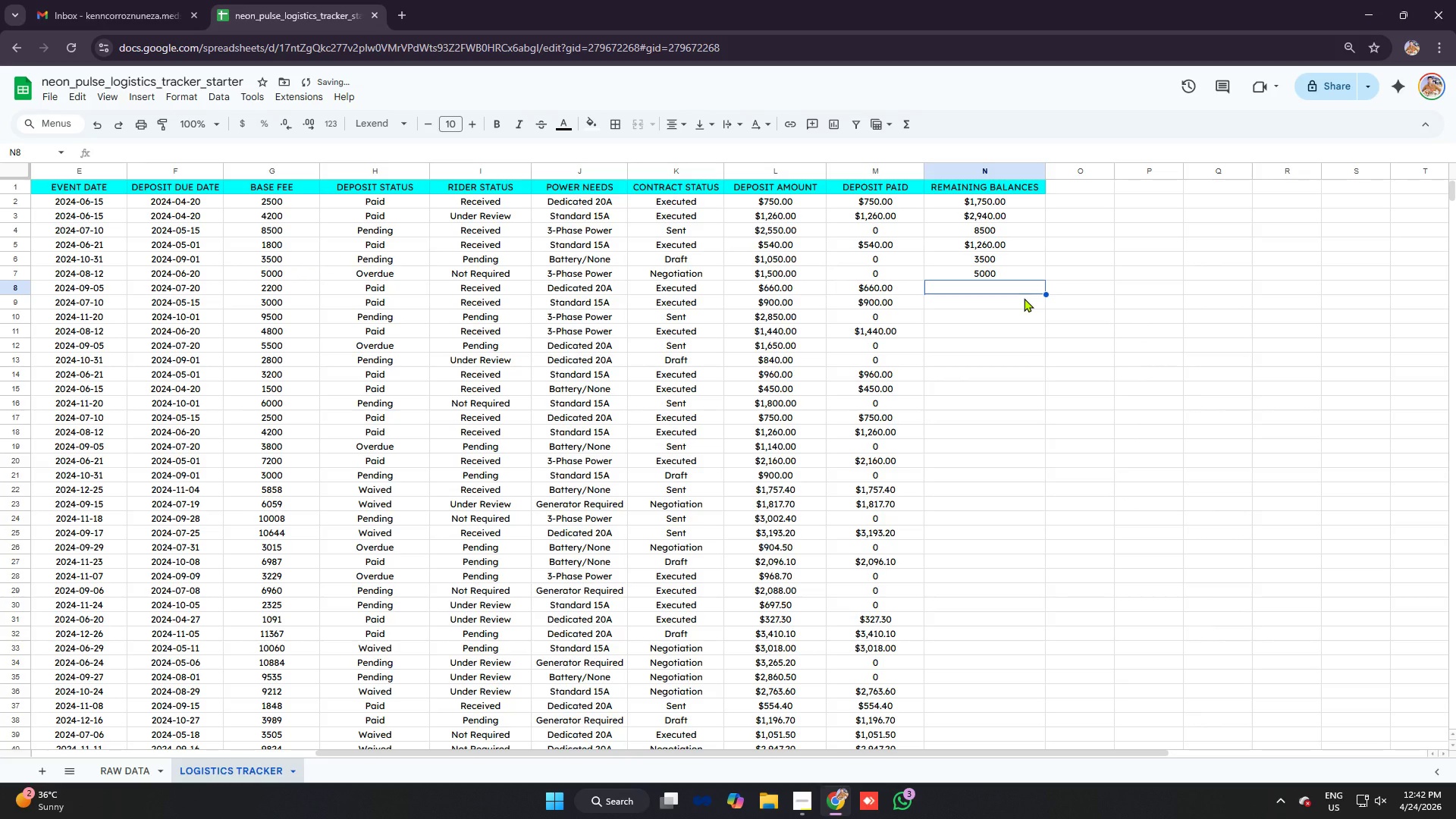 
type(=G8=)
key(Backspace)
key(Backspace)
key(Backspace)
key(Backspace)
 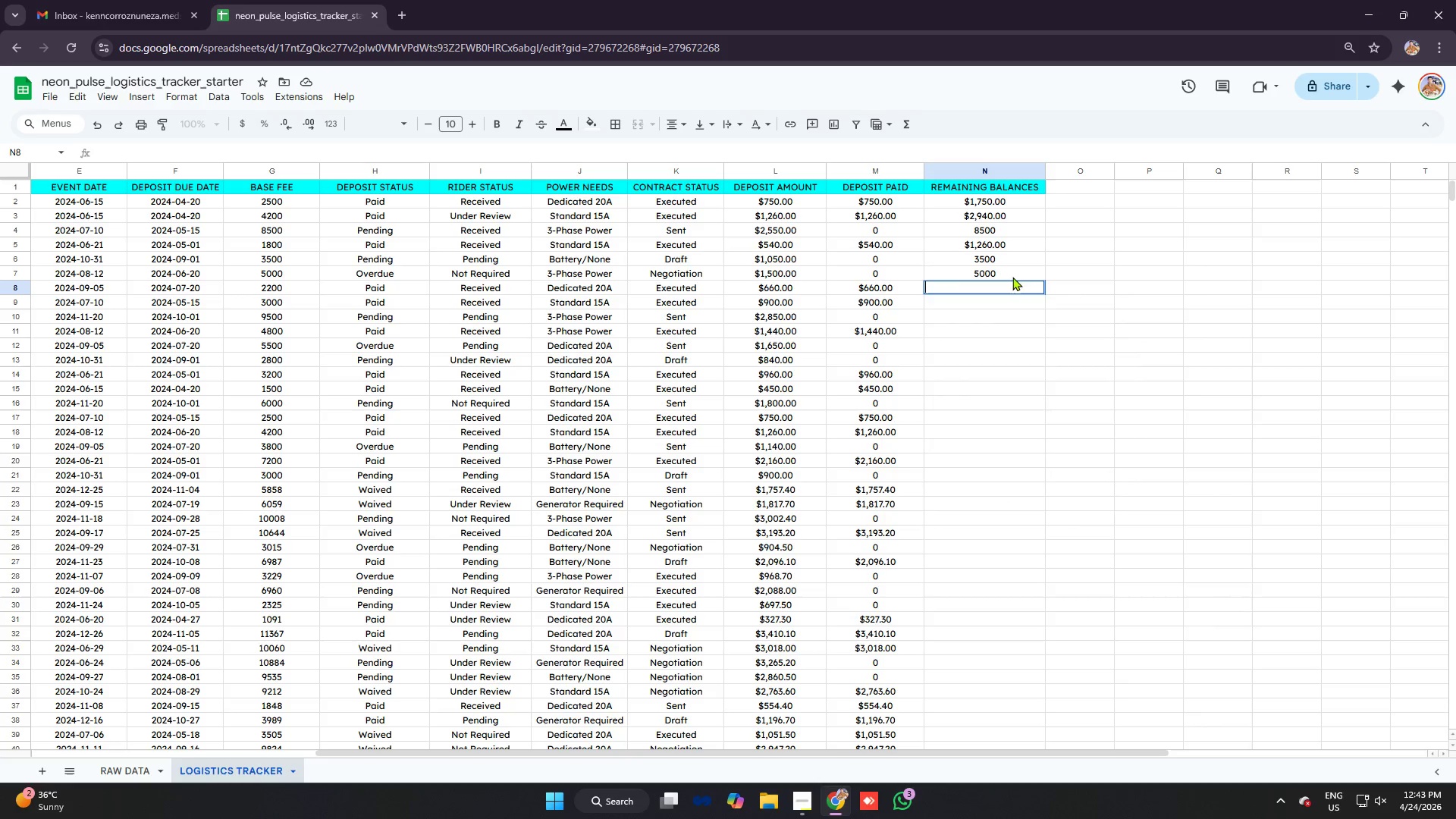 
left_click_drag(start_coordinate=[1007, 218], to_coordinate=[1015, 277])
 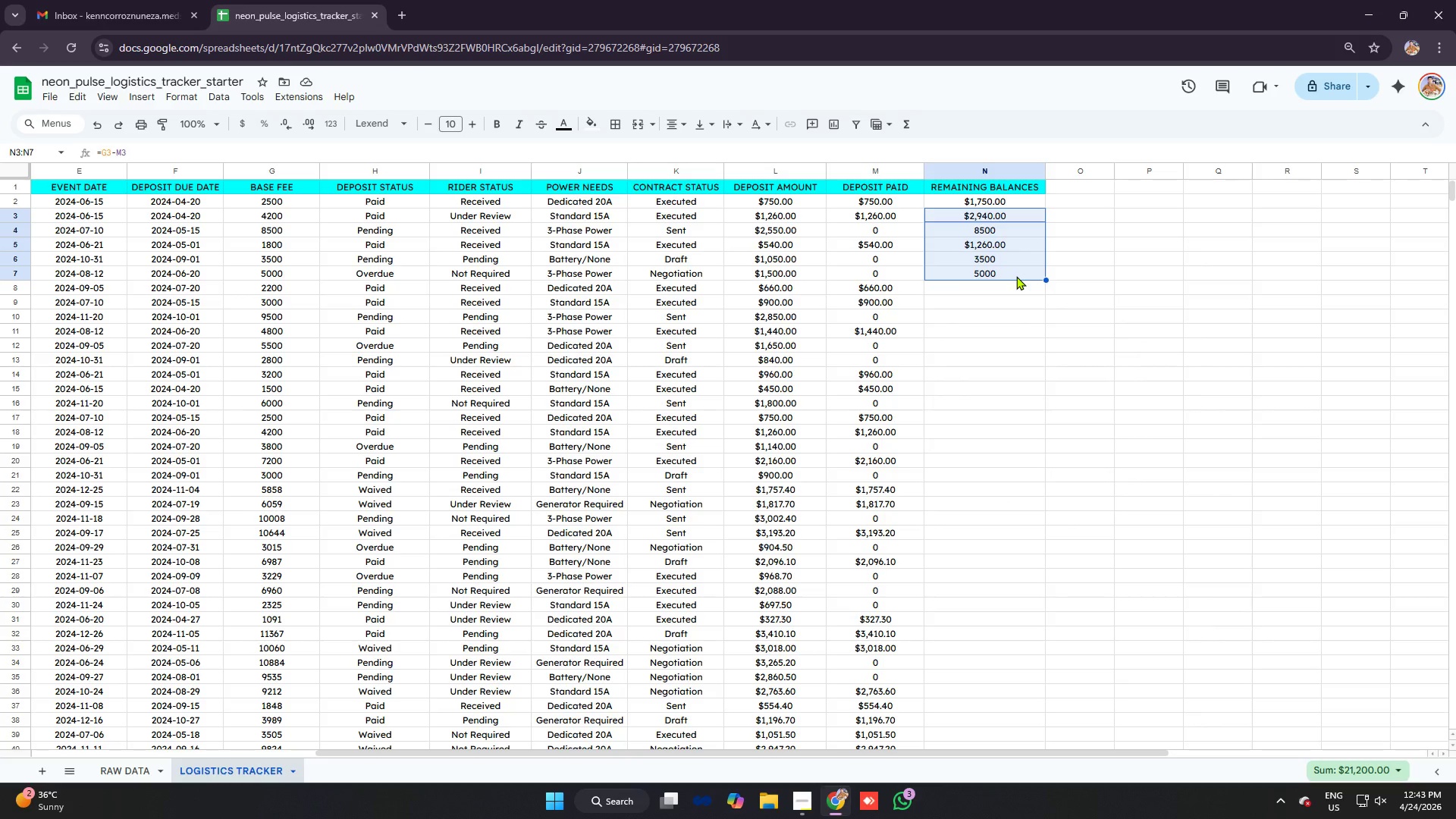 
key(Backspace)
 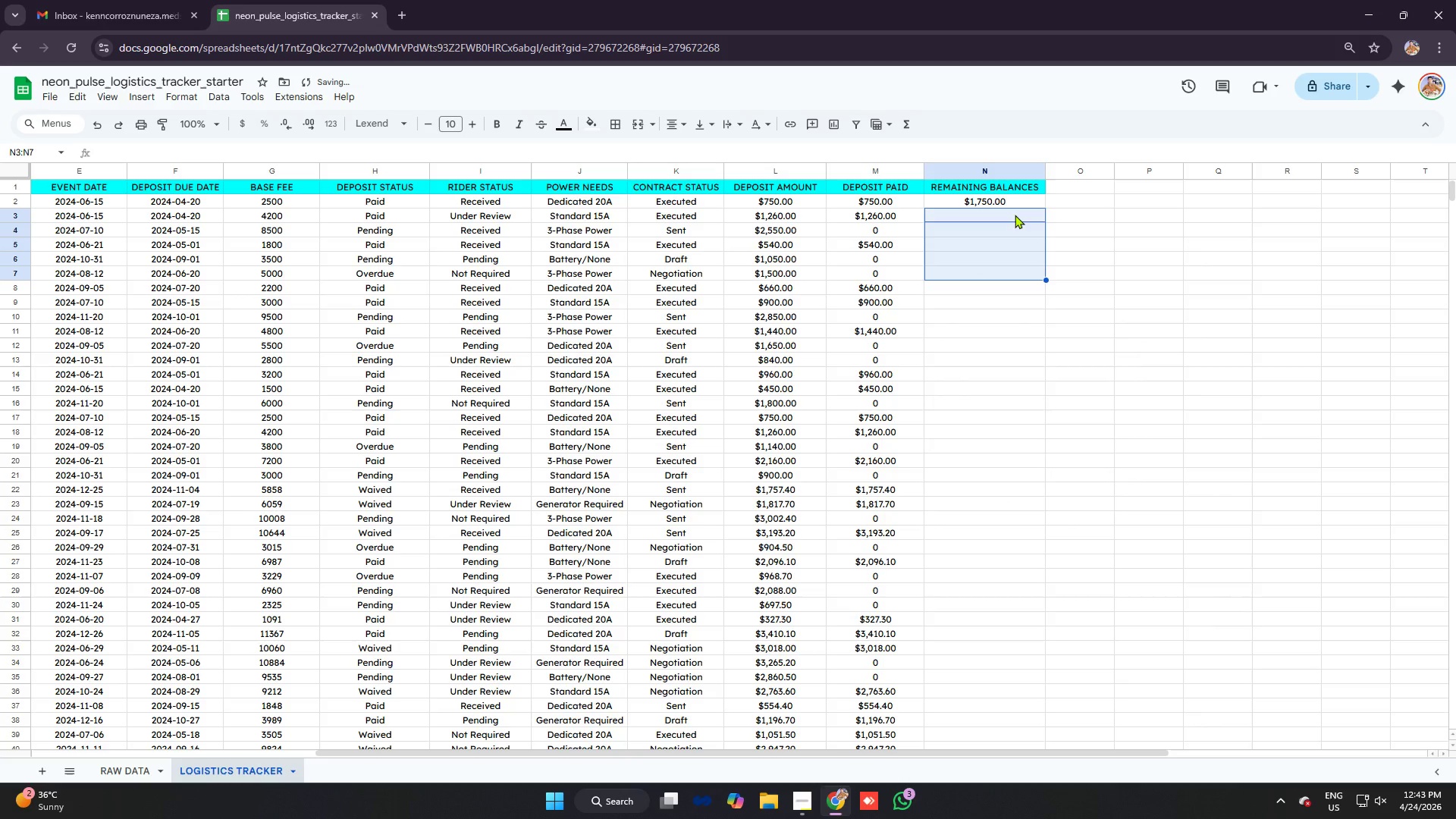 
left_click_drag(start_coordinate=[1014, 262], to_coordinate=[1011, 257])
 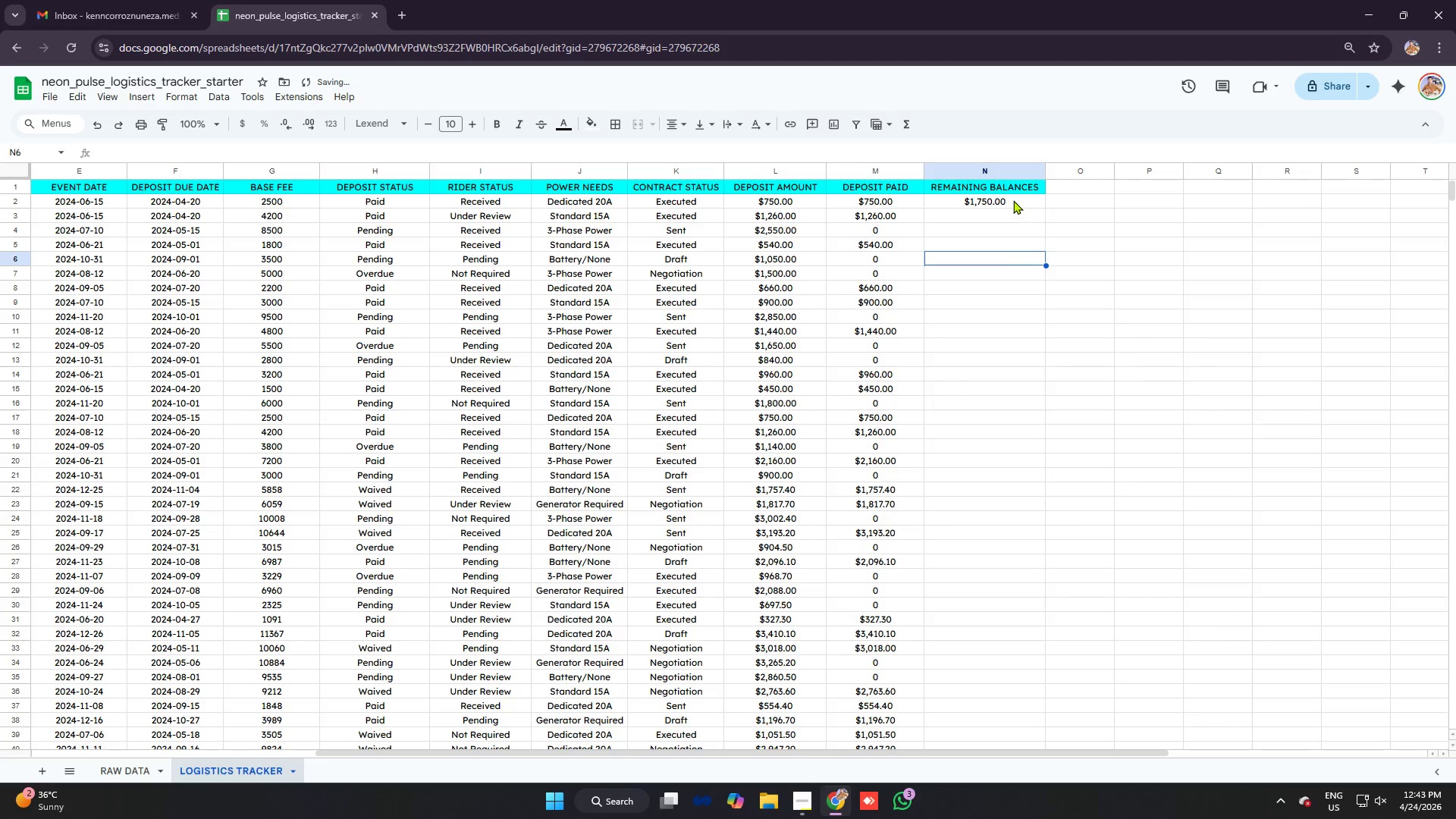 
left_click([1013, 200])
 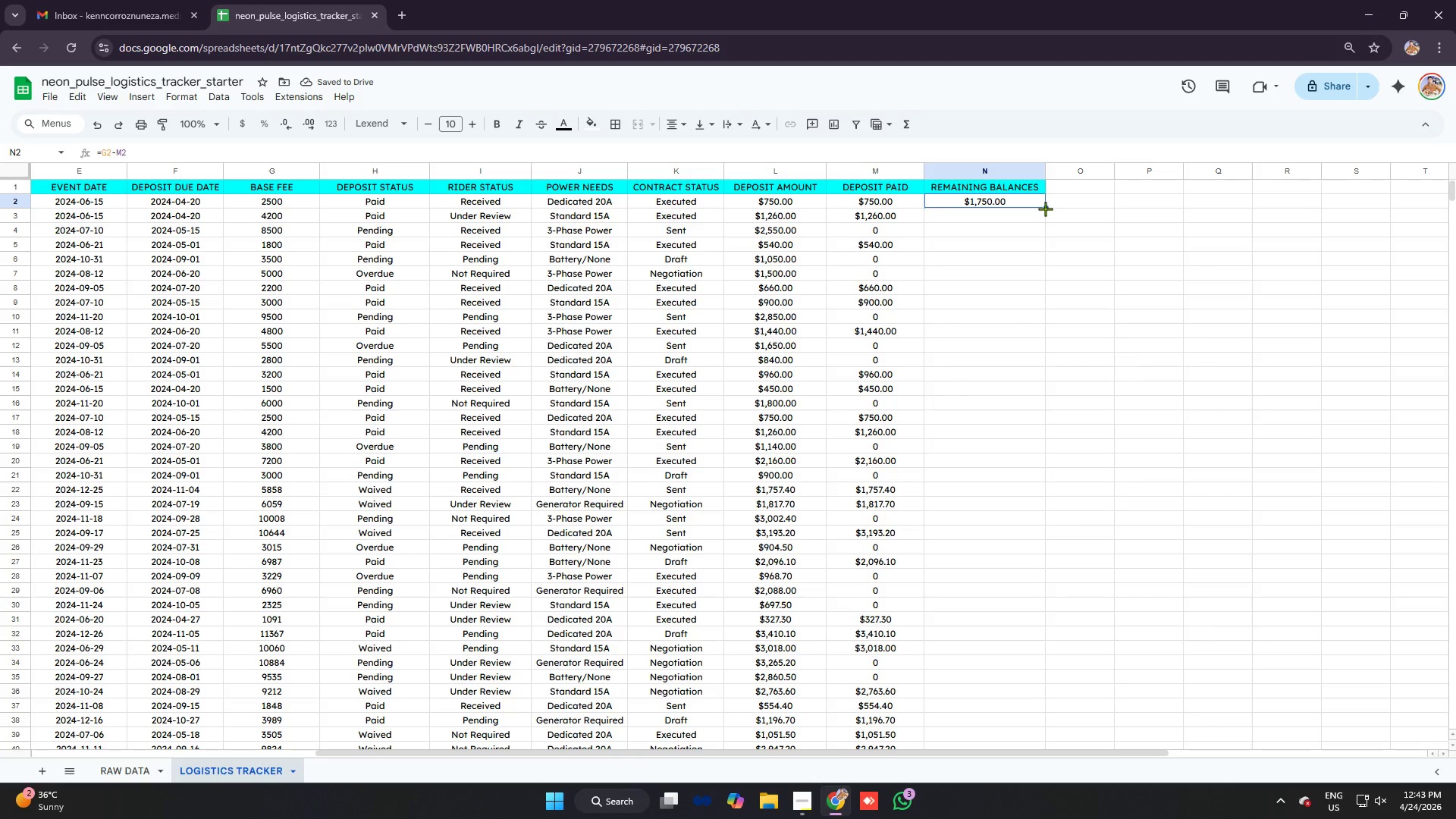 
left_click_drag(start_coordinate=[1045, 209], to_coordinate=[1036, 516])
 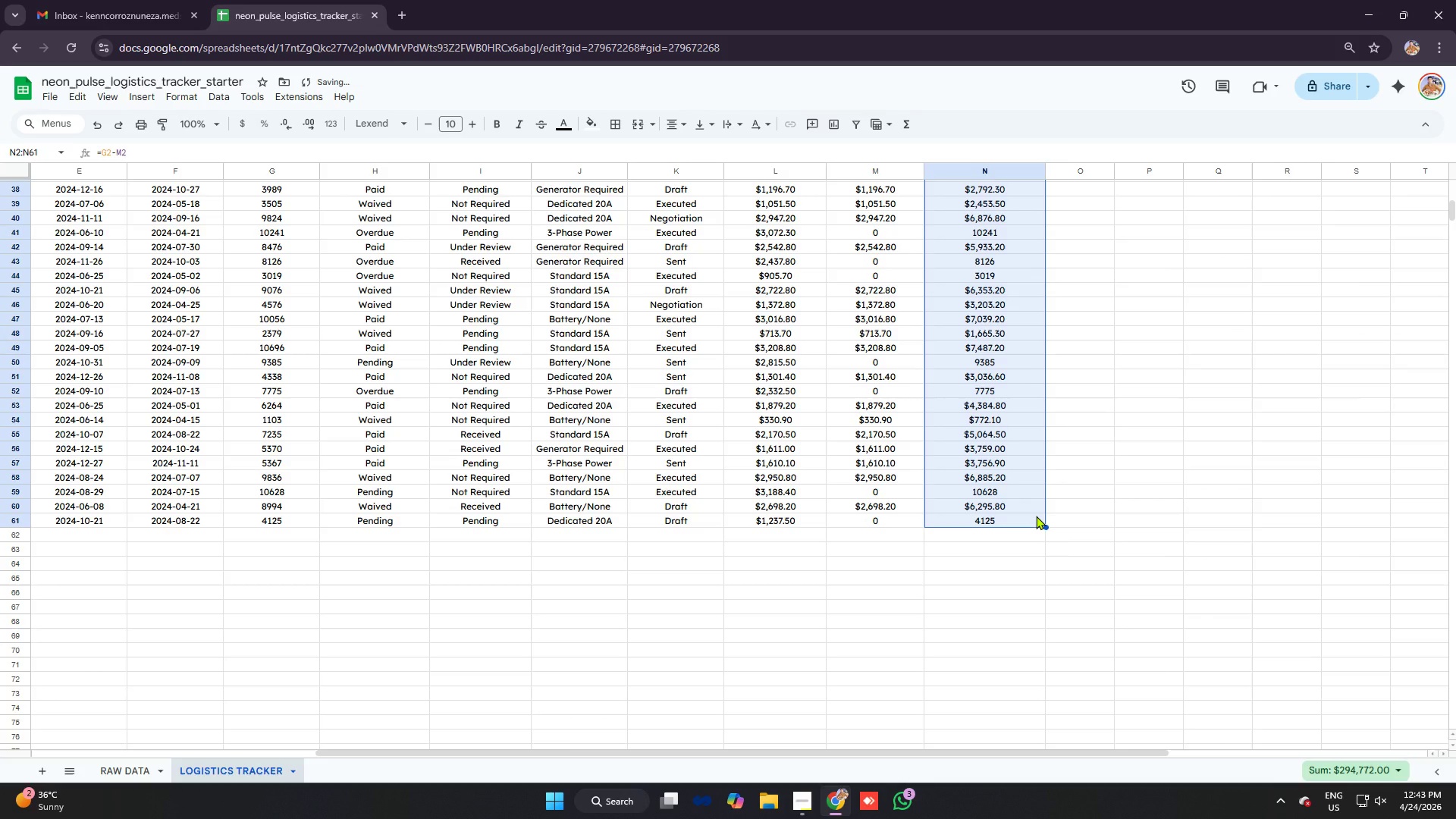 
scroll: coordinate [1033, 495], scroll_direction: down, amount: 7.0
 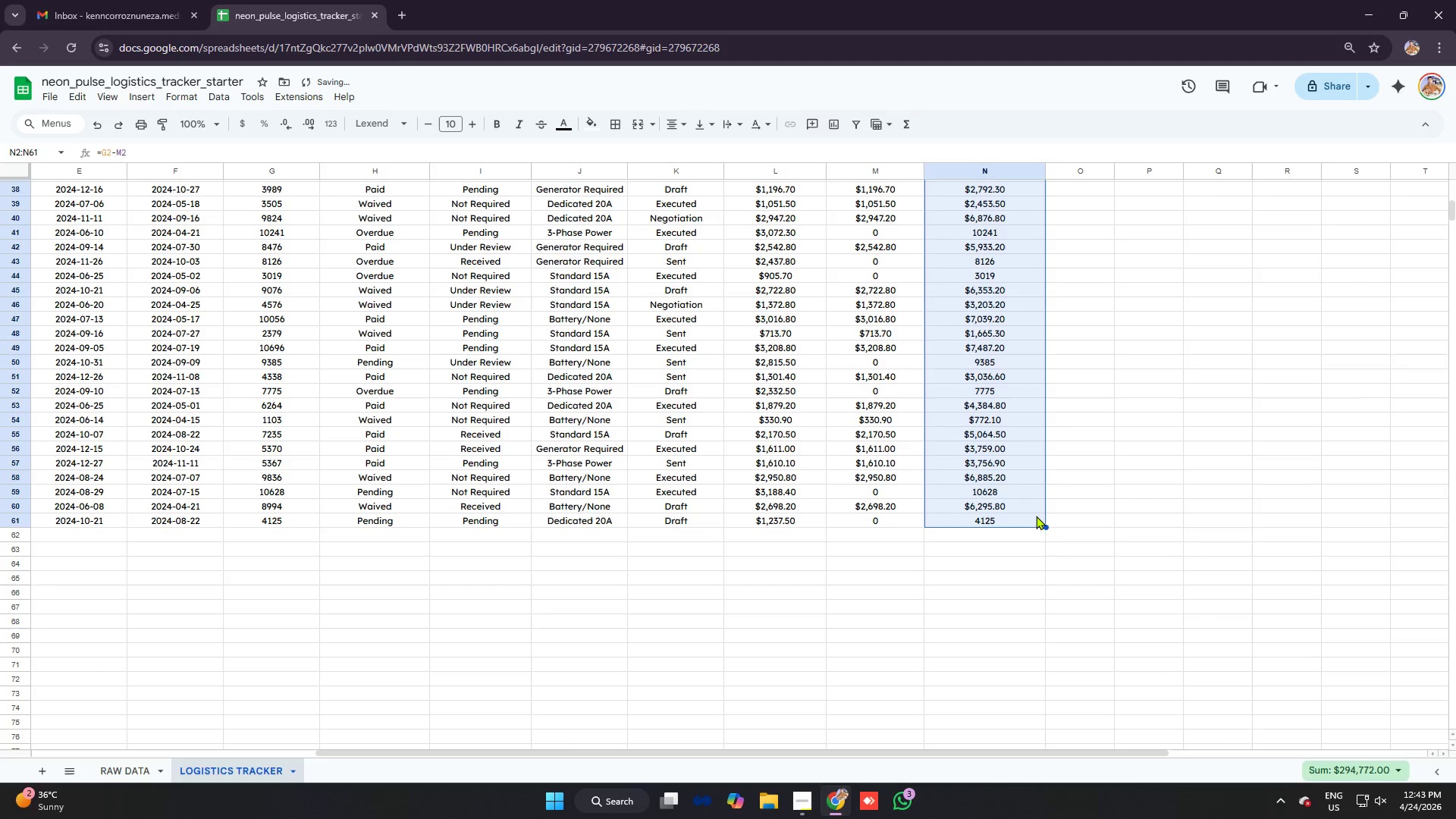 
key(Enter)
 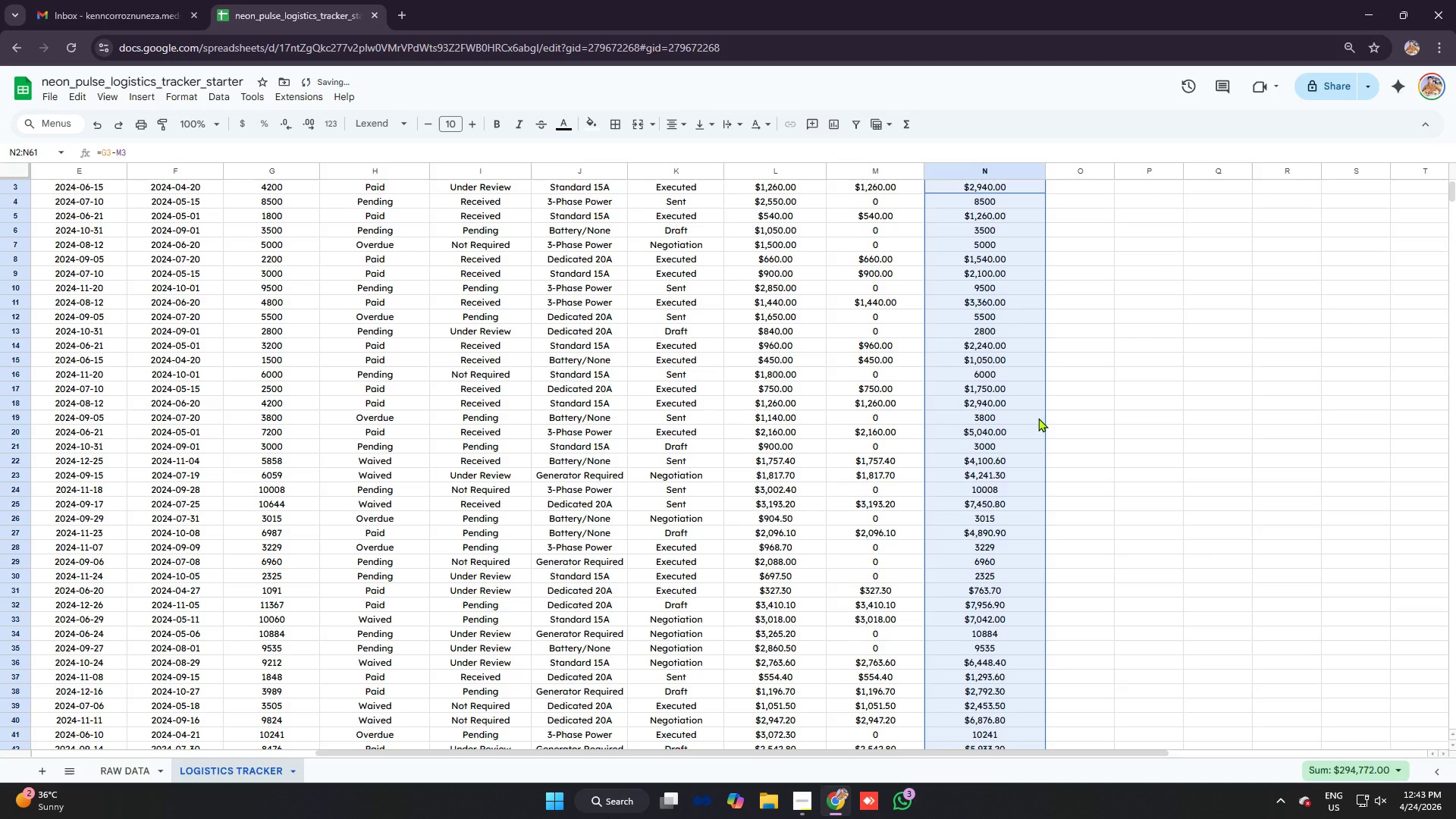 
scroll: coordinate [1032, 422], scroll_direction: down, amount: 6.0
 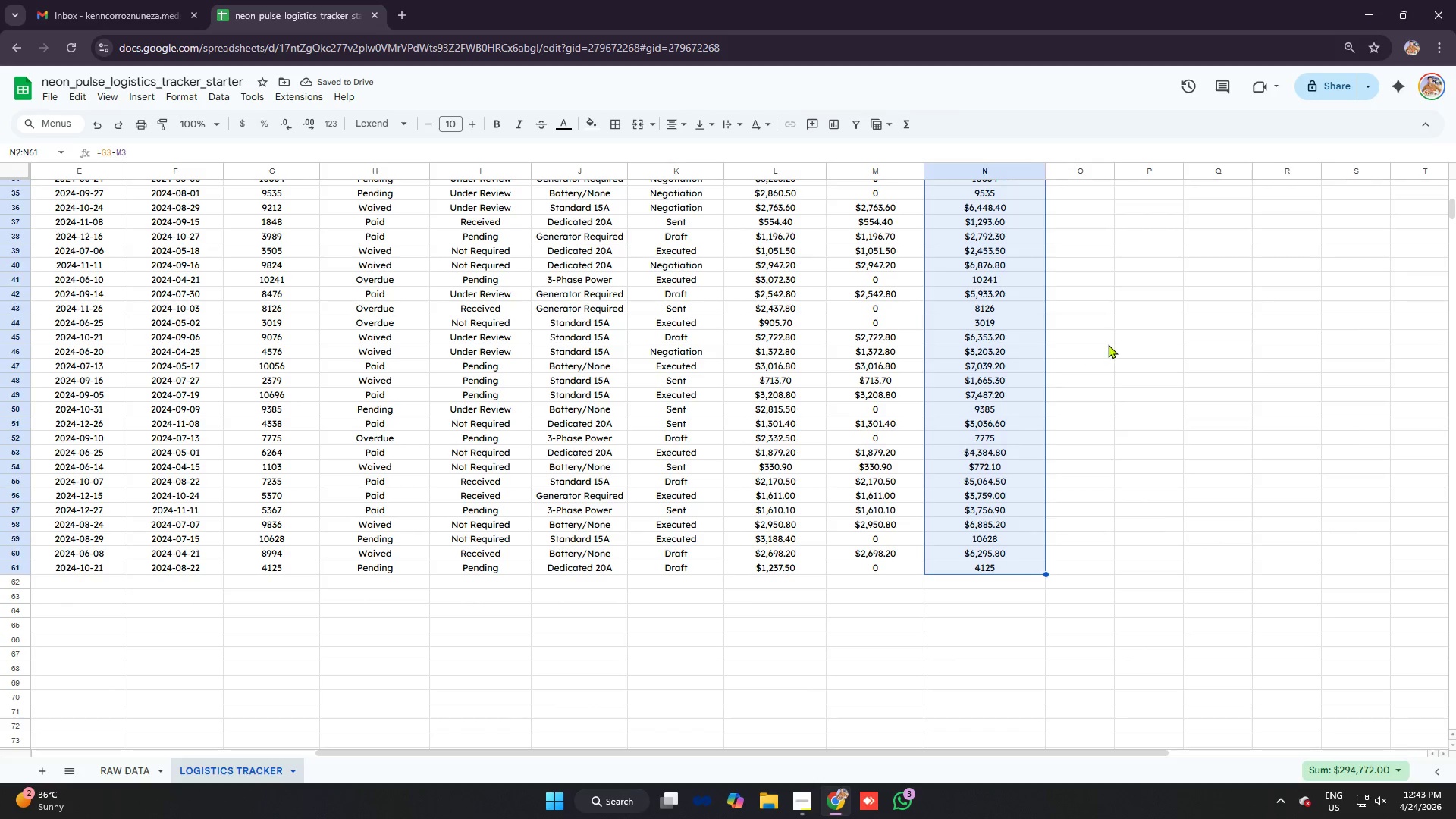 
left_click([1108, 344])
 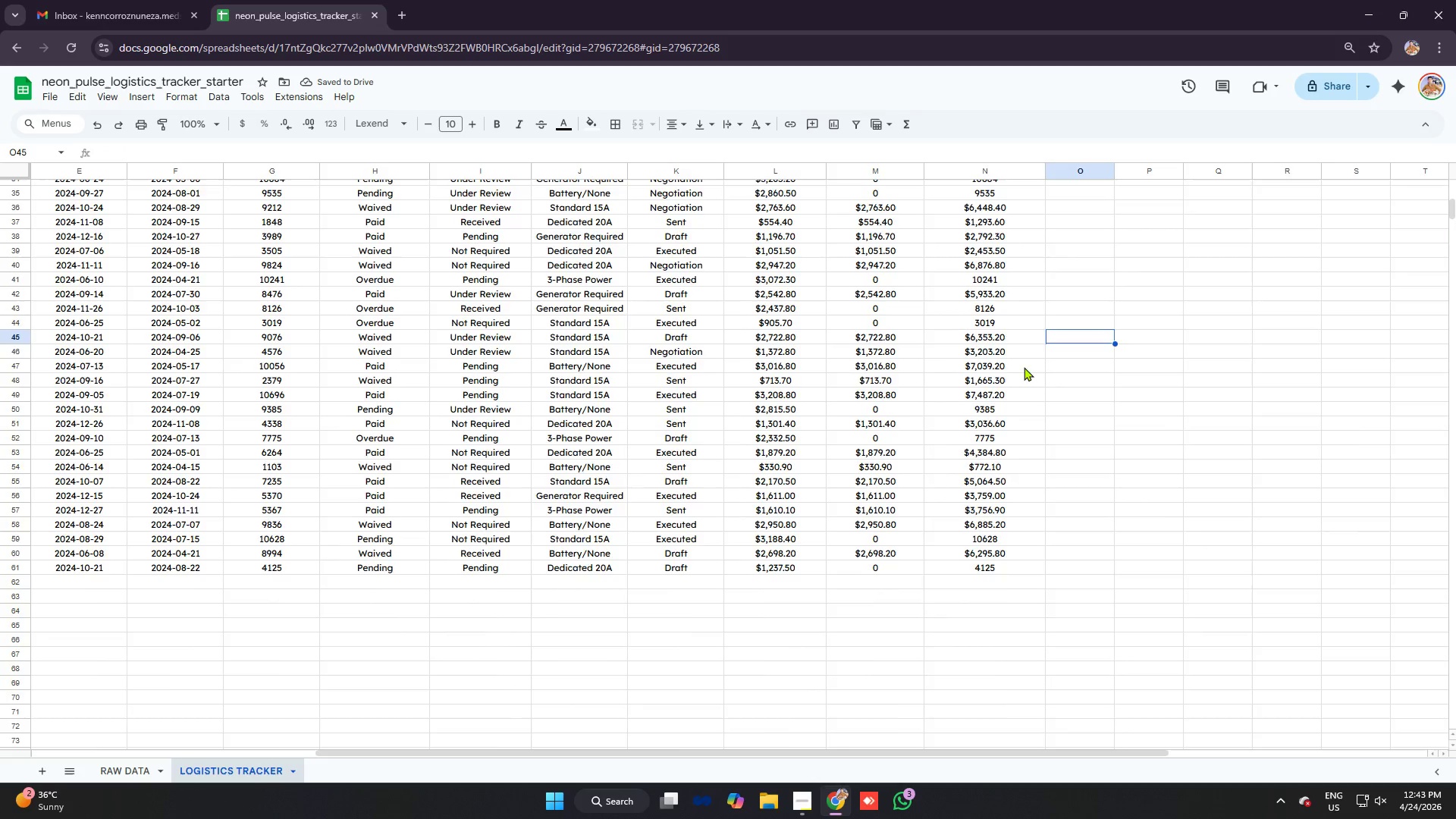 
scroll: coordinate [990, 362], scroll_direction: up, amount: 11.0
 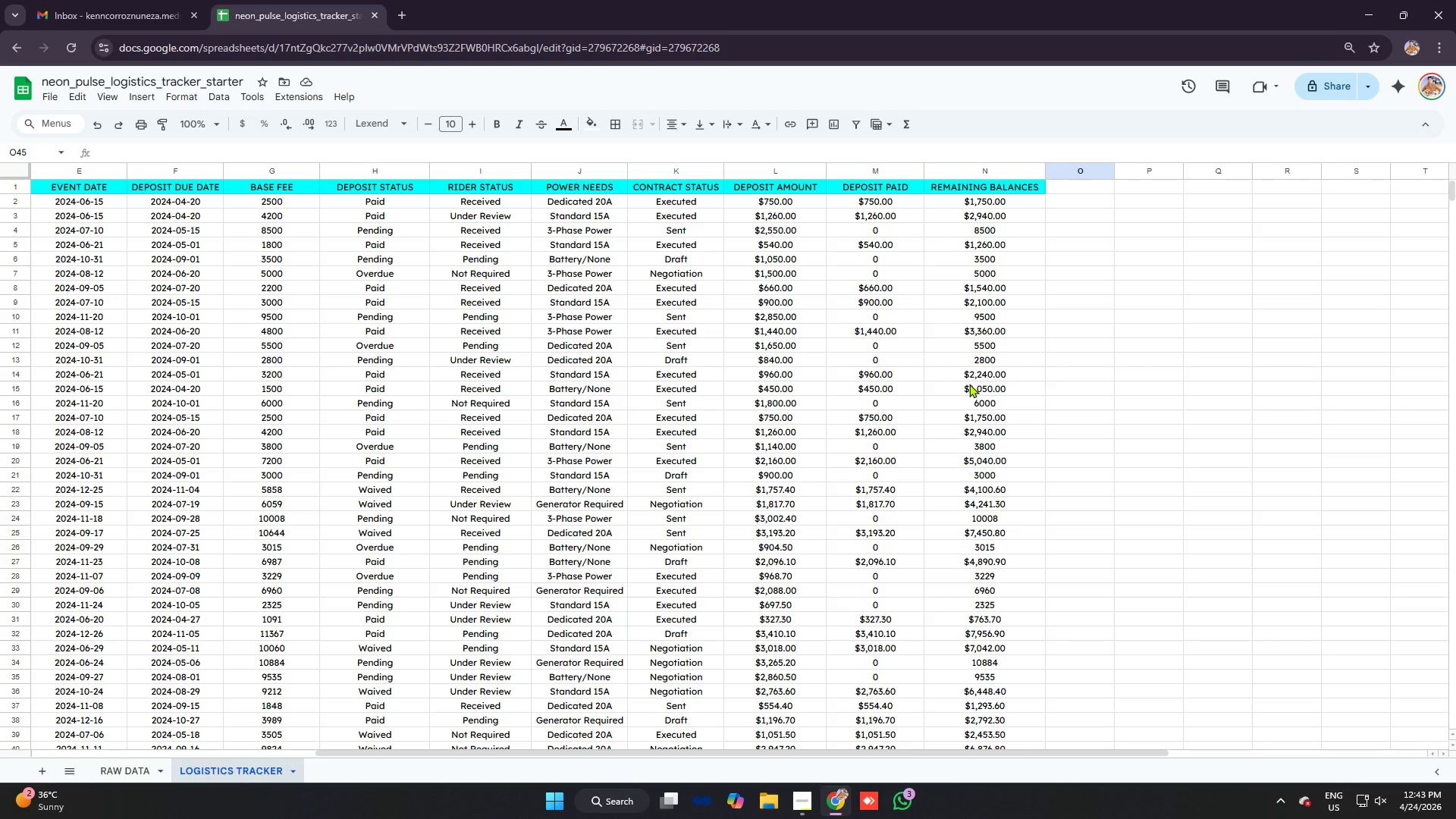 
wait(6.1)
 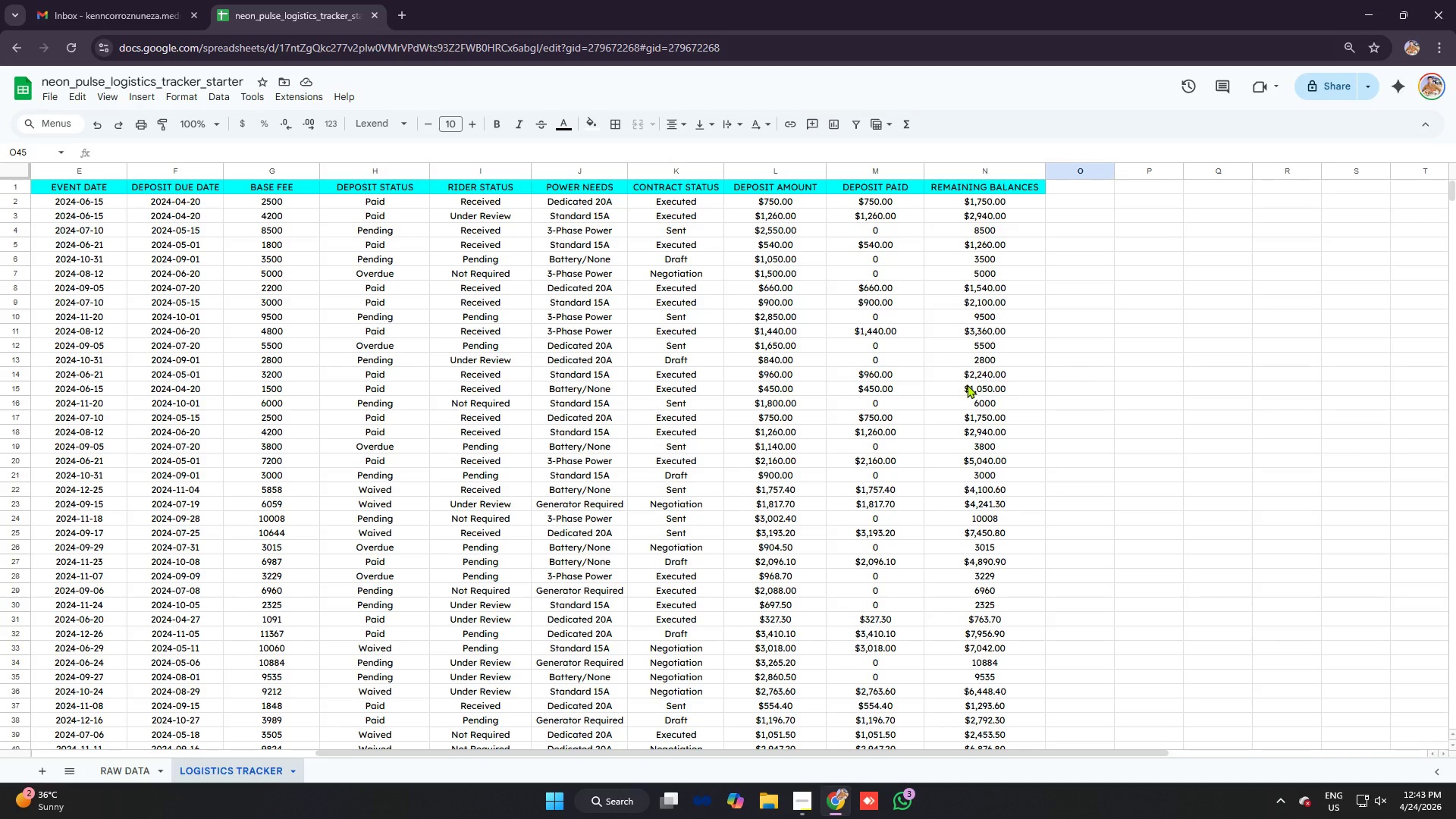 
scroll: coordinate [993, 263], scroll_direction: up, amount: 4.0
 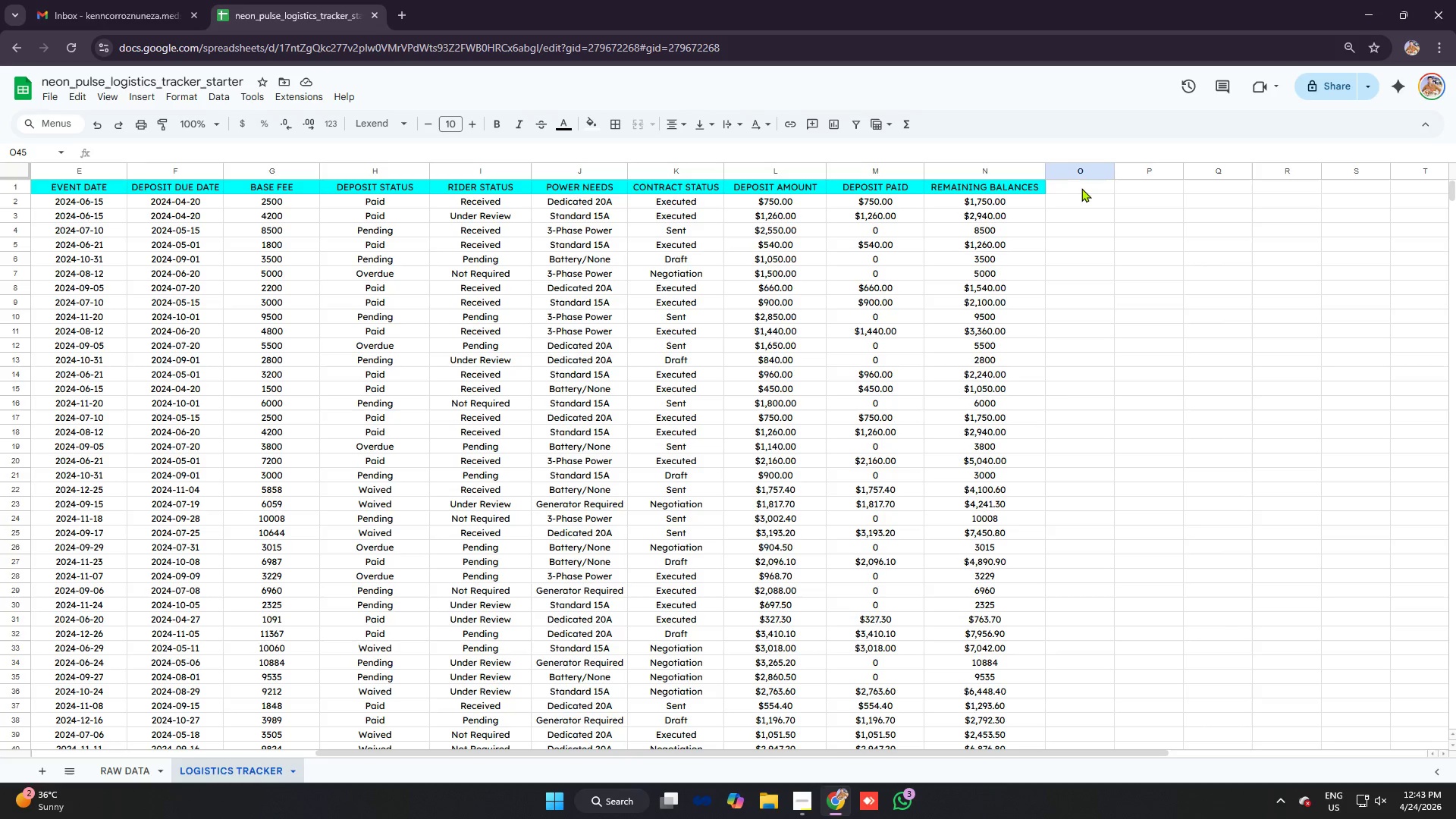 
left_click([1082, 187])
 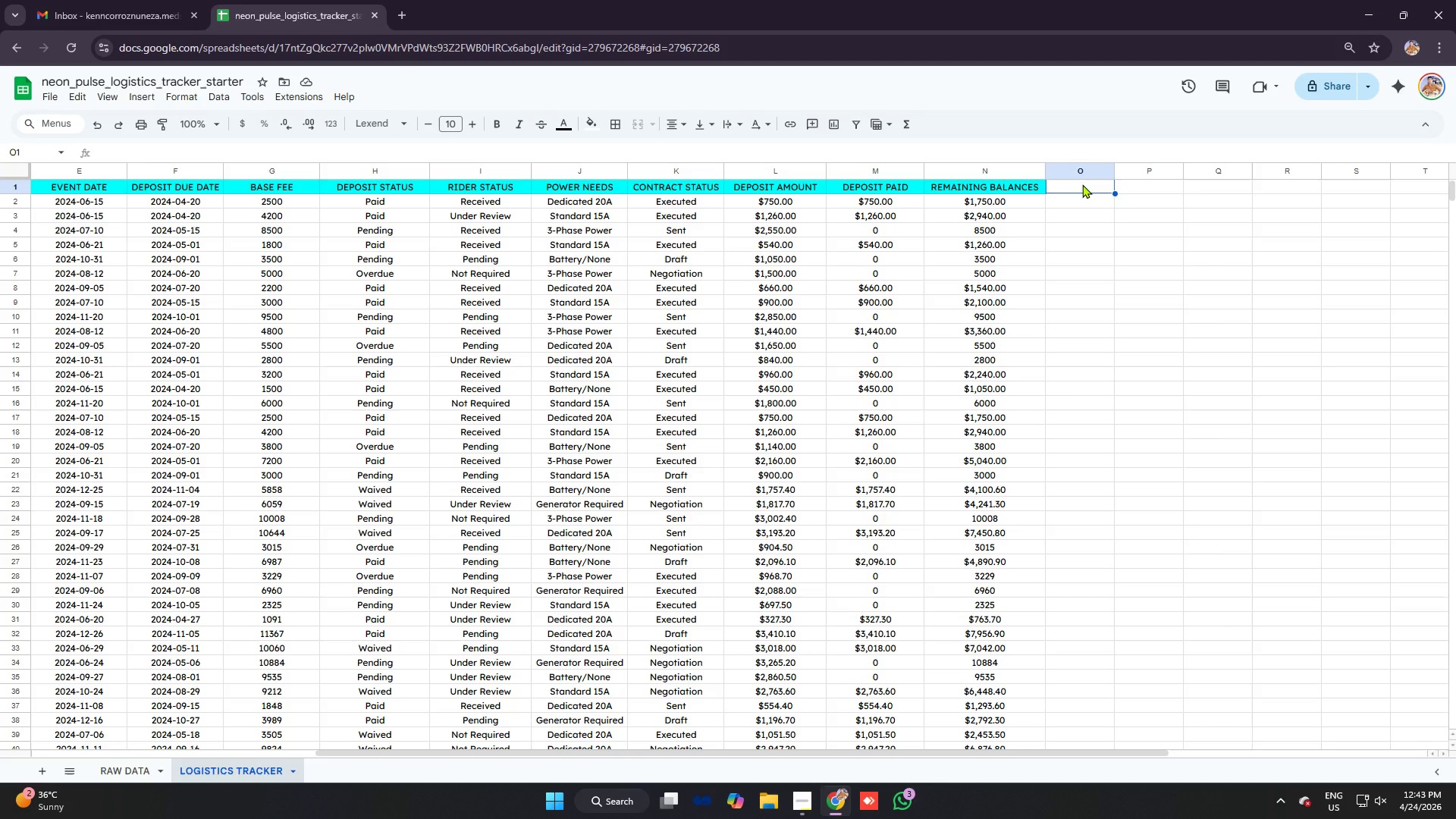 
wait(6.16)
 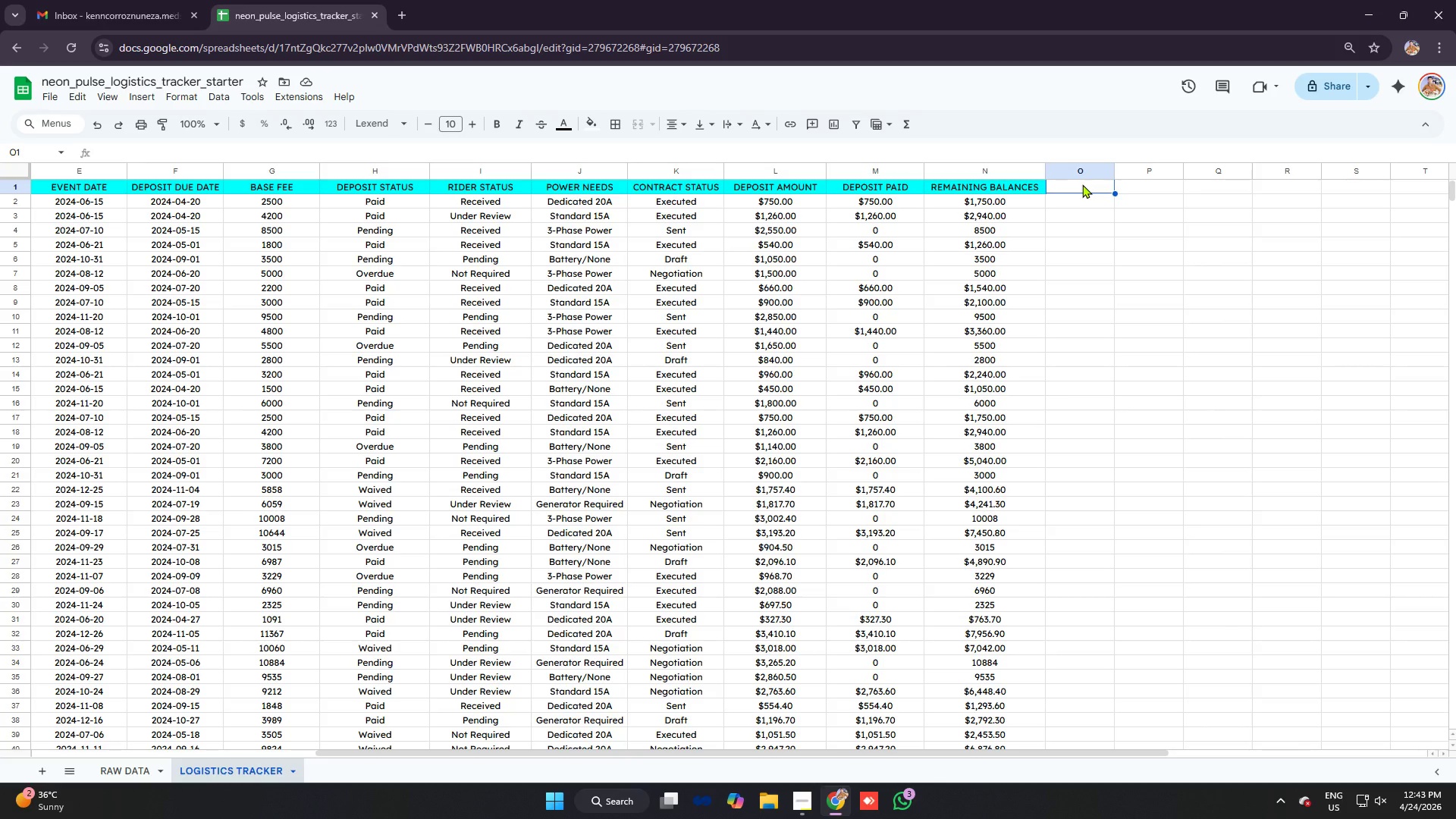 
key(Alt+AltLeft)
 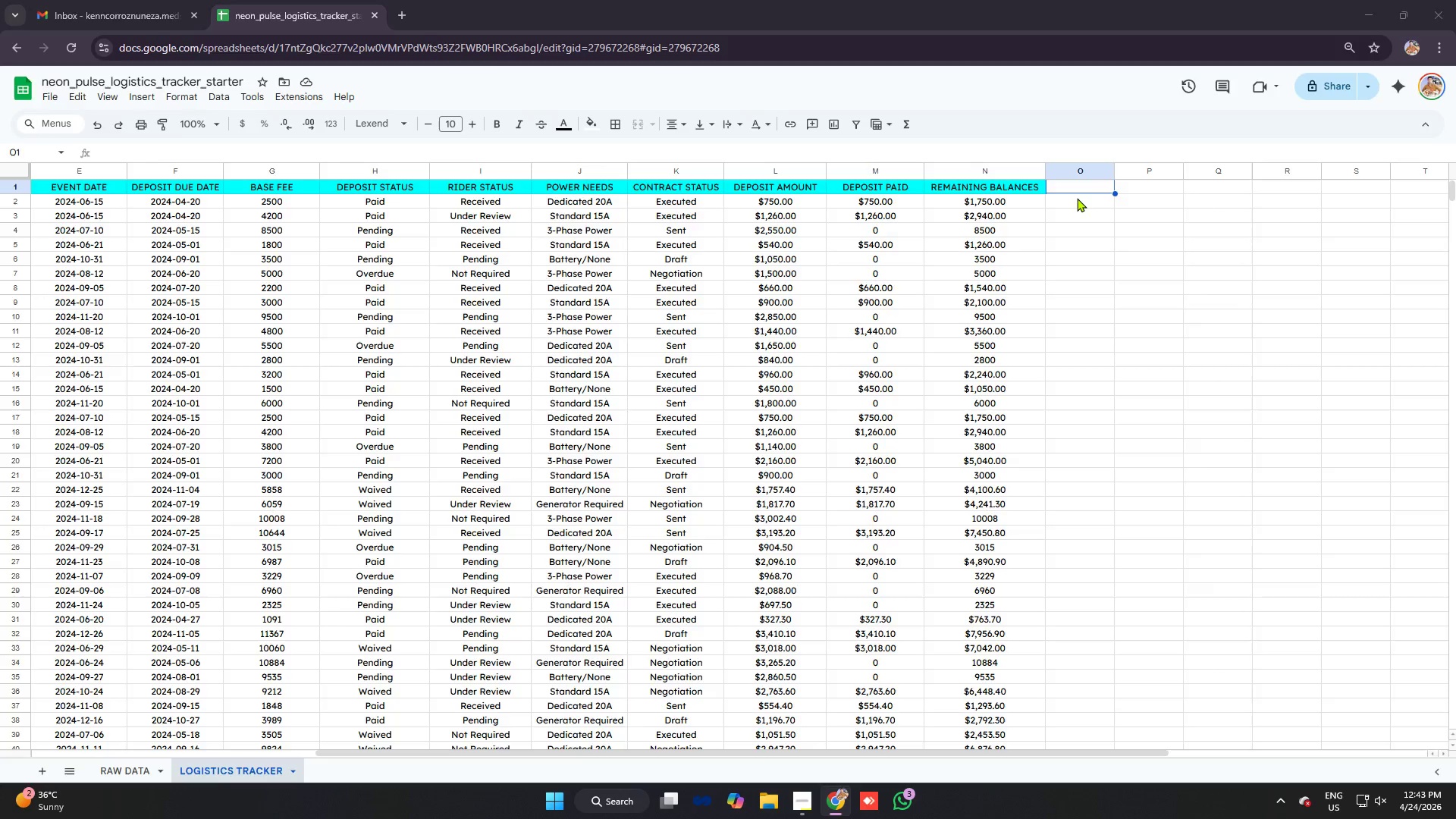 
key(Alt+Tab)